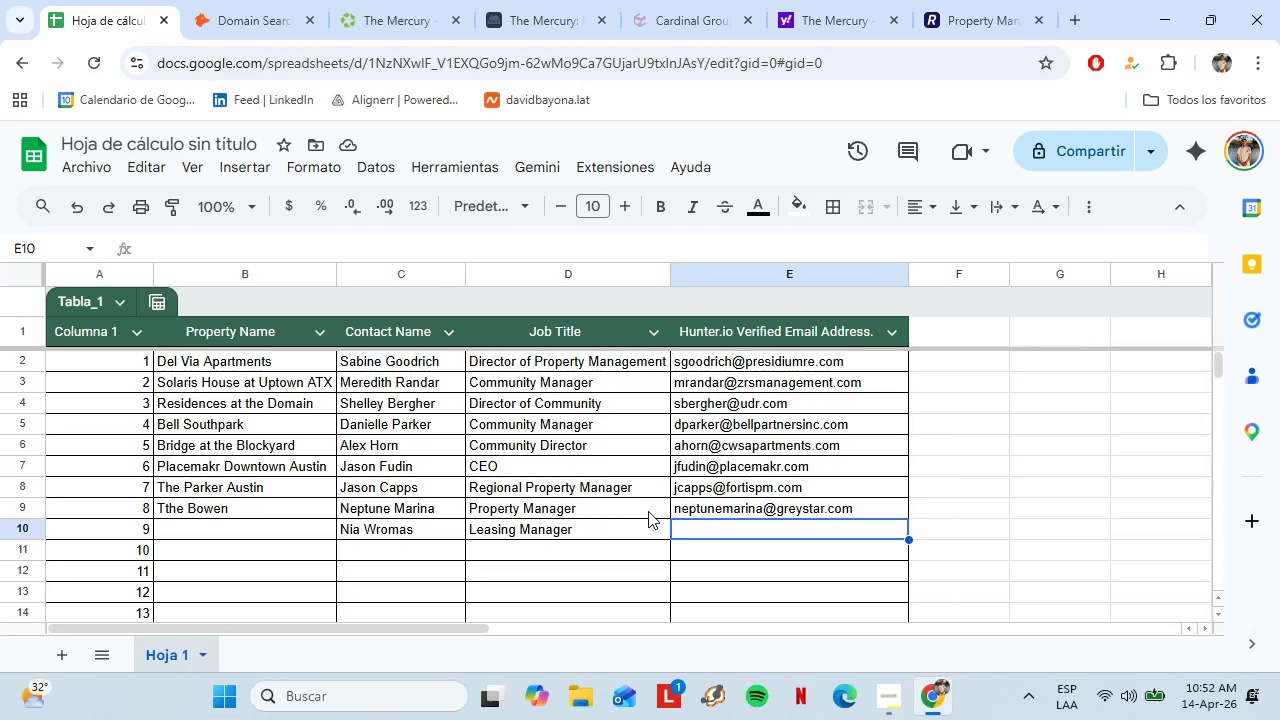 
key(Control+Shift+V)
 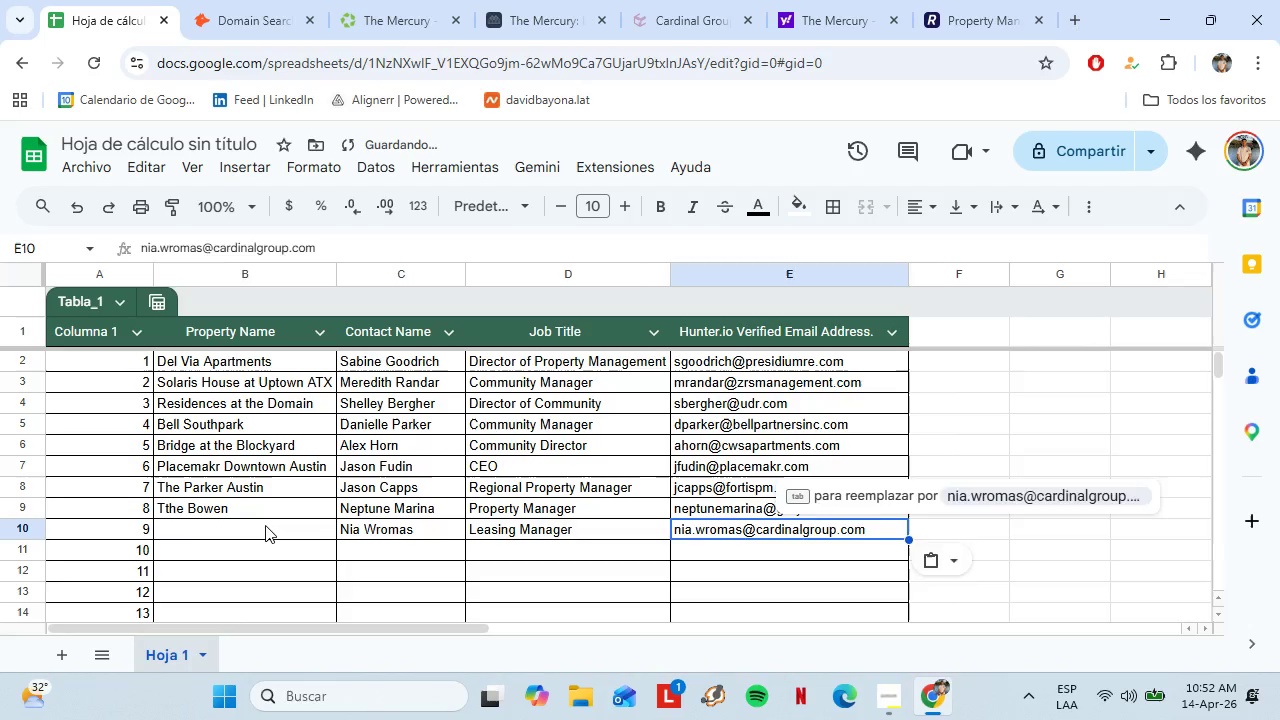 
left_click([265, 525])
 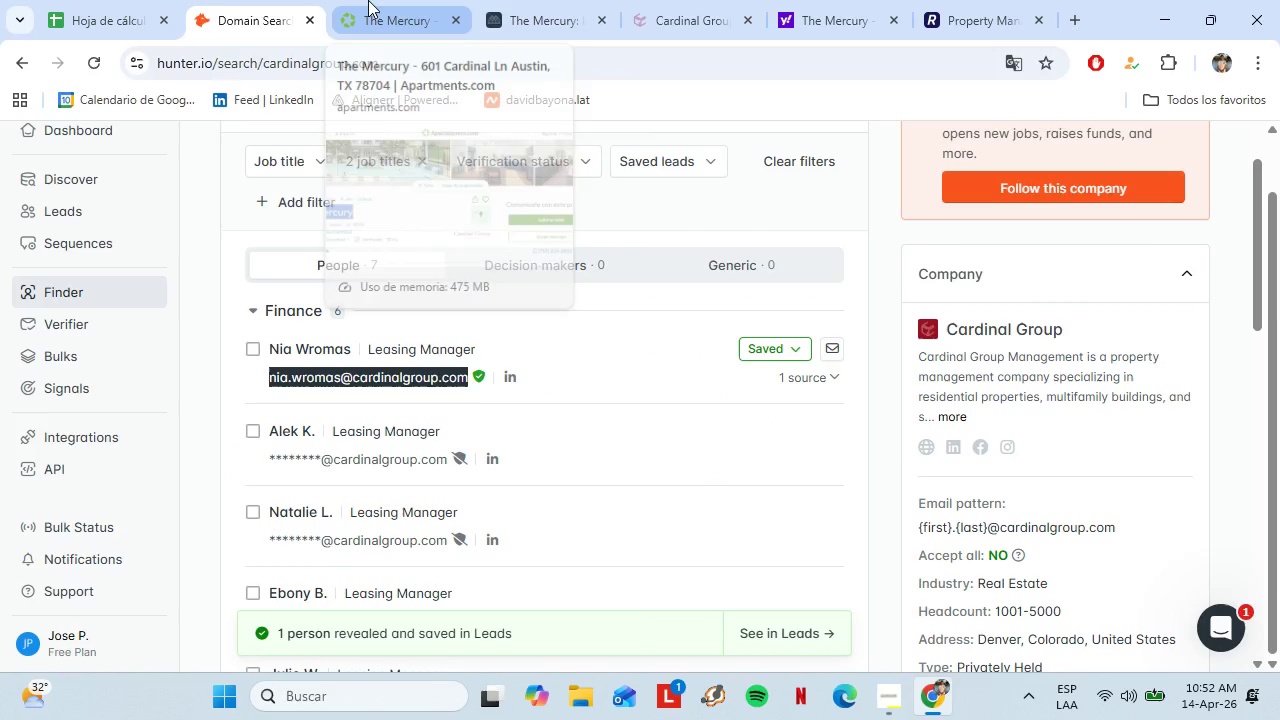 
left_click([390, 0])
 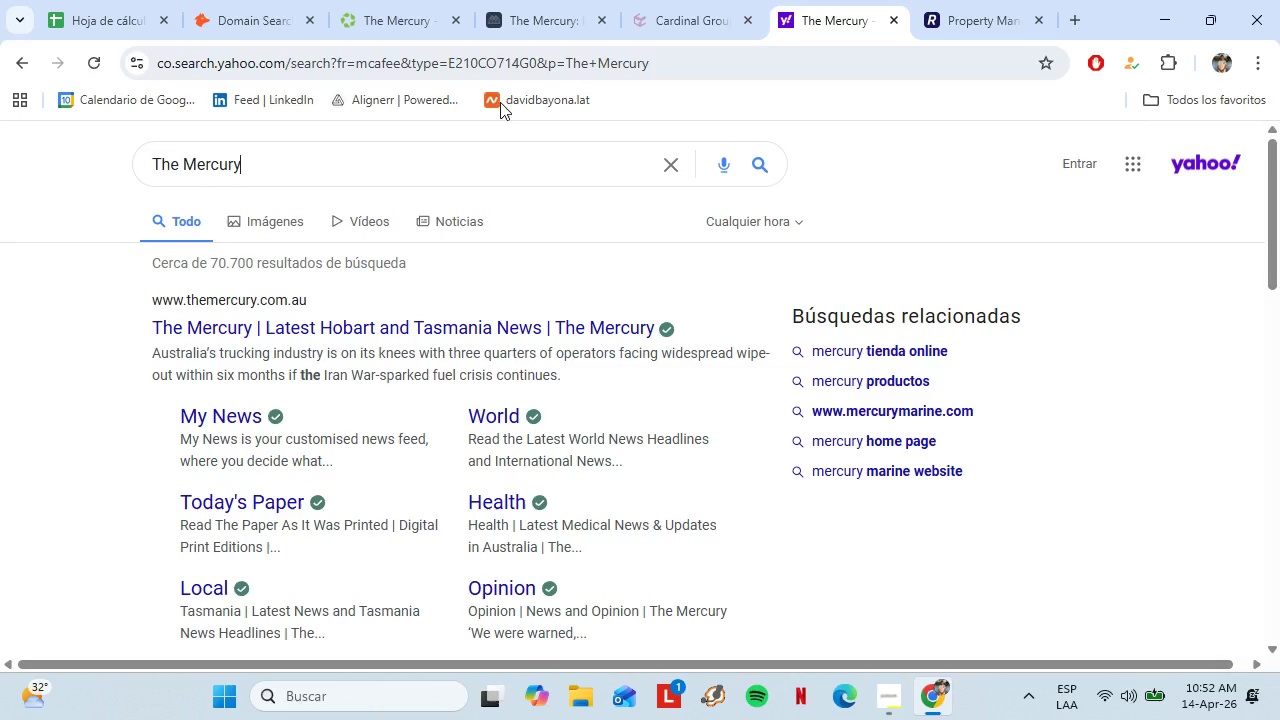 
triple_click([296, 161])
 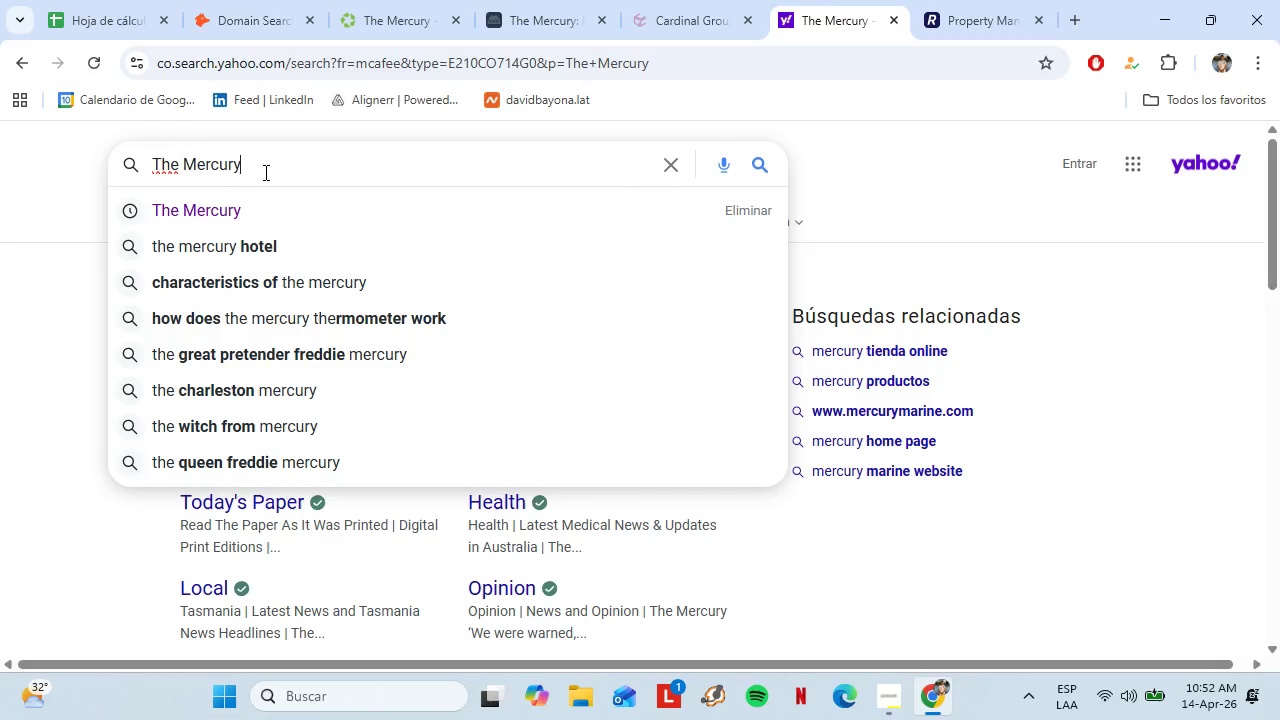 
left_click_drag(start_coordinate=[292, 163], to_coordinate=[150, 173])
 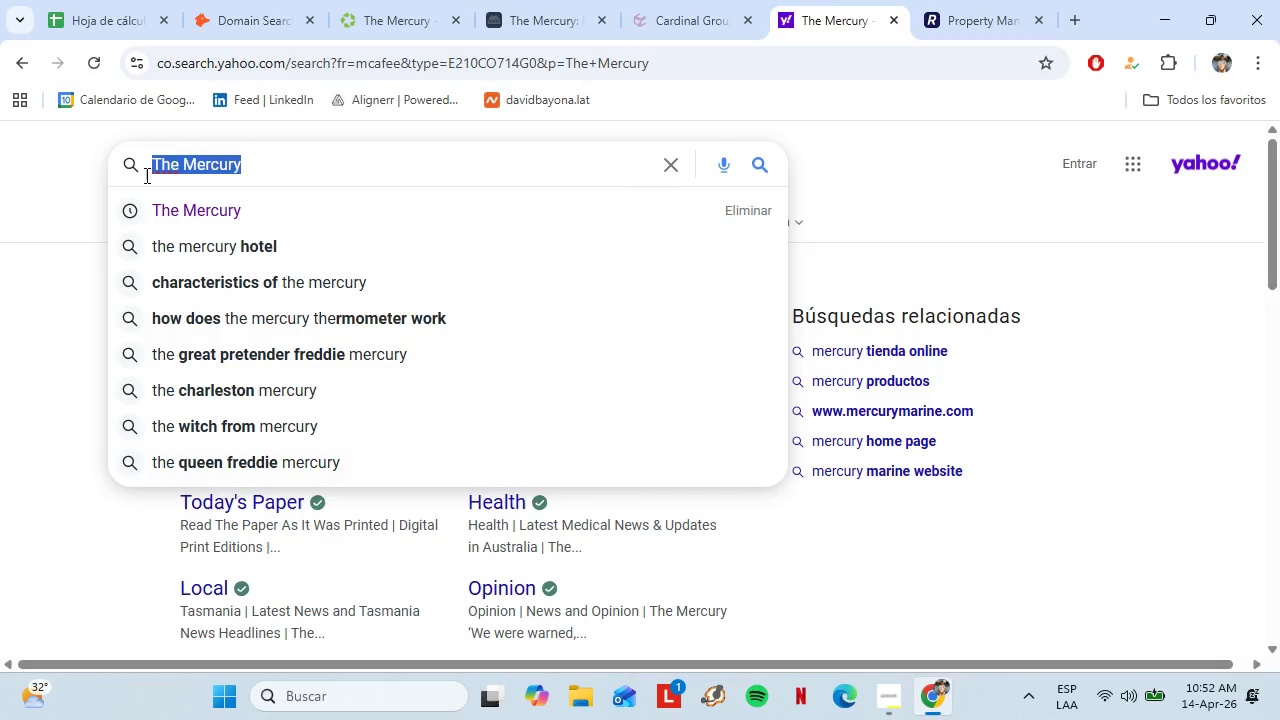 
key(Control+C)
 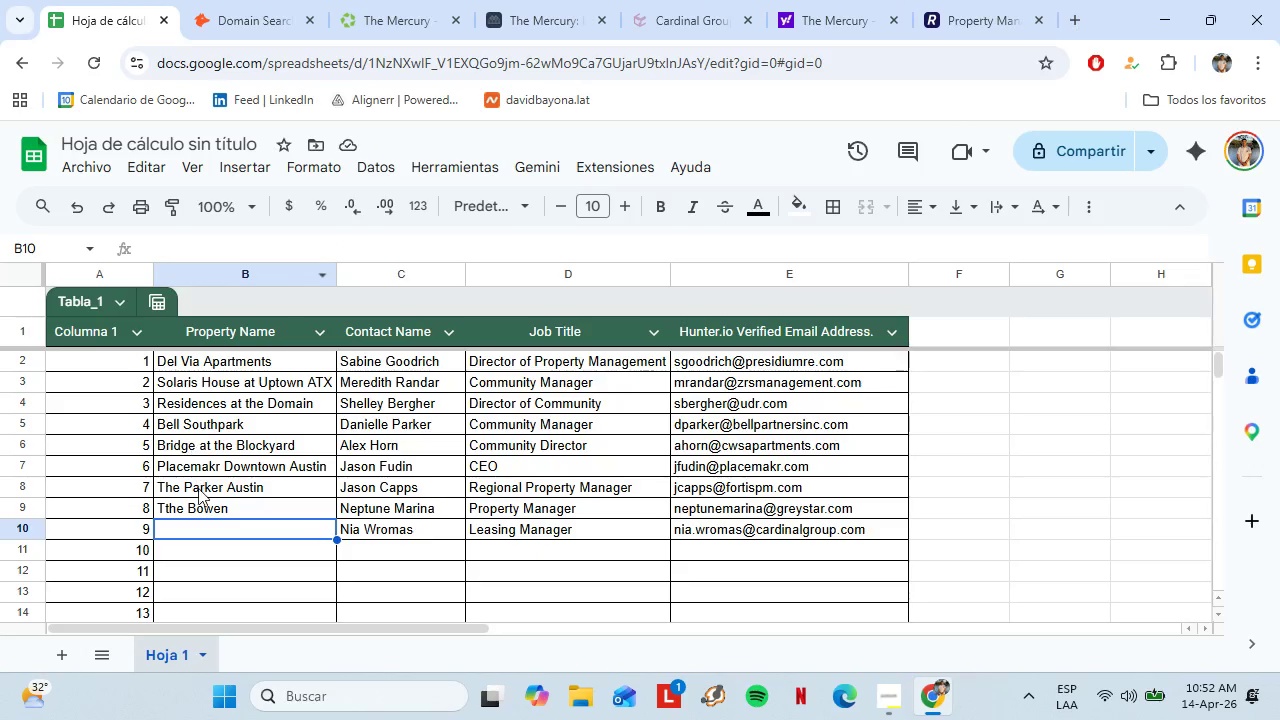 
key(Control+Shift+V)
 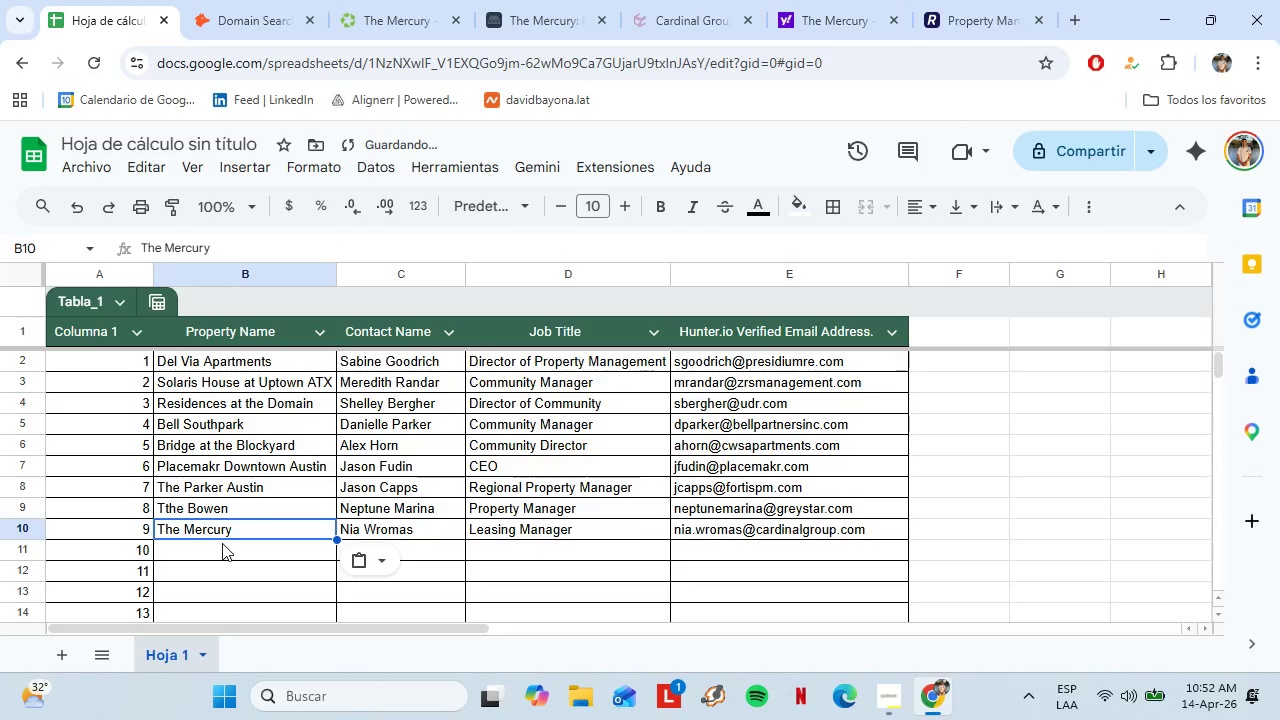 
left_click([222, 543])
 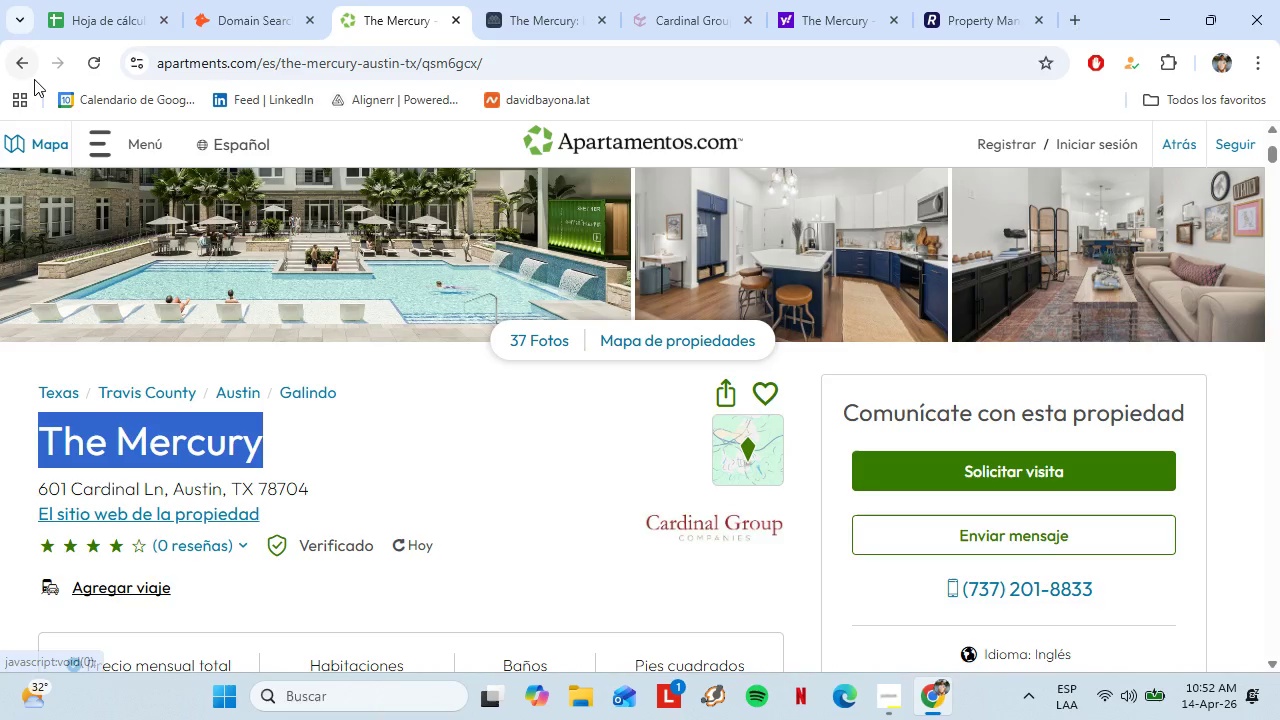 
left_click([33, 77])
 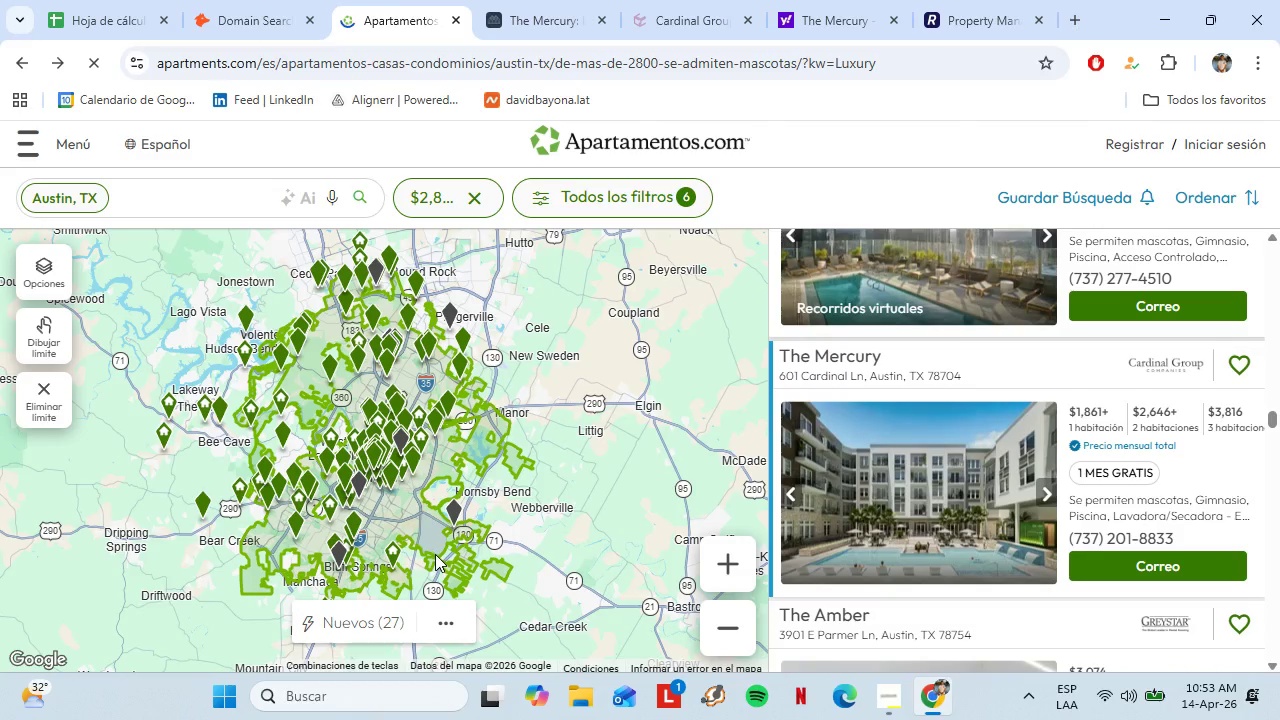 
wait(24.44)
 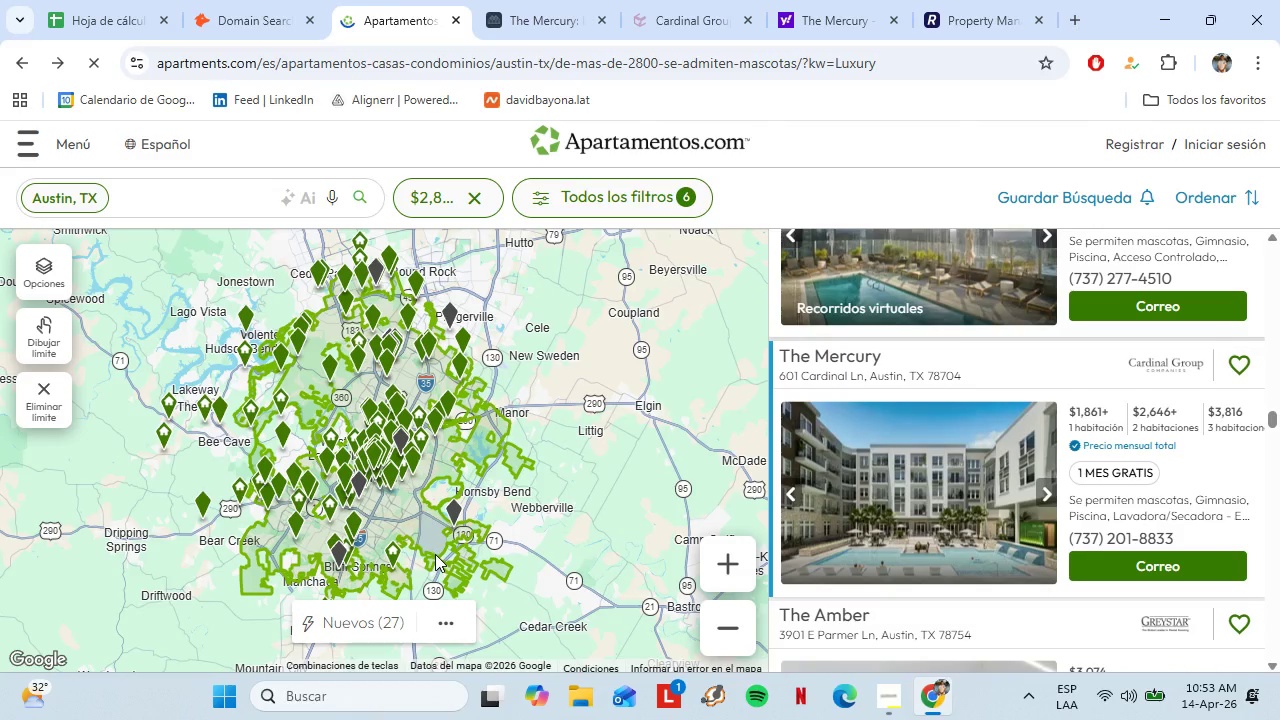 
scroll: coordinate [902, 478], scroll_direction: down, amount: 6.0
 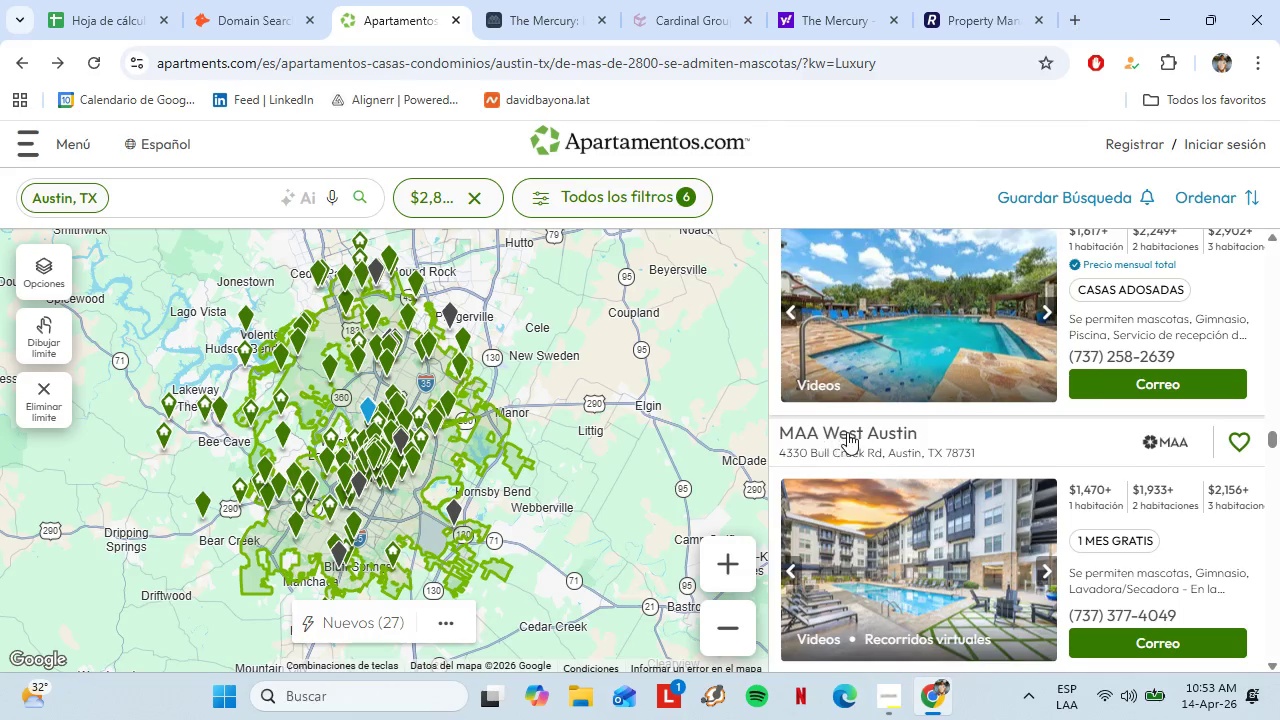 
left_click([848, 431])
 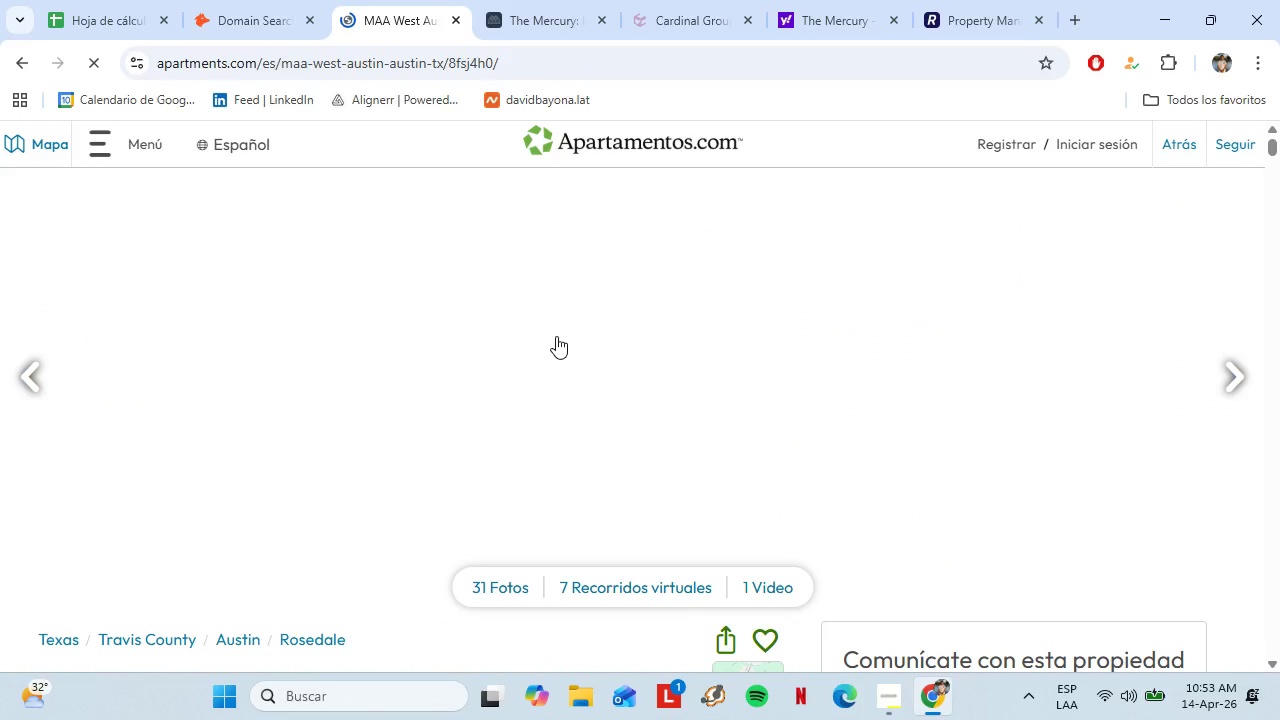 
scroll: coordinate [331, 417], scroll_direction: down, amount: 2.0
 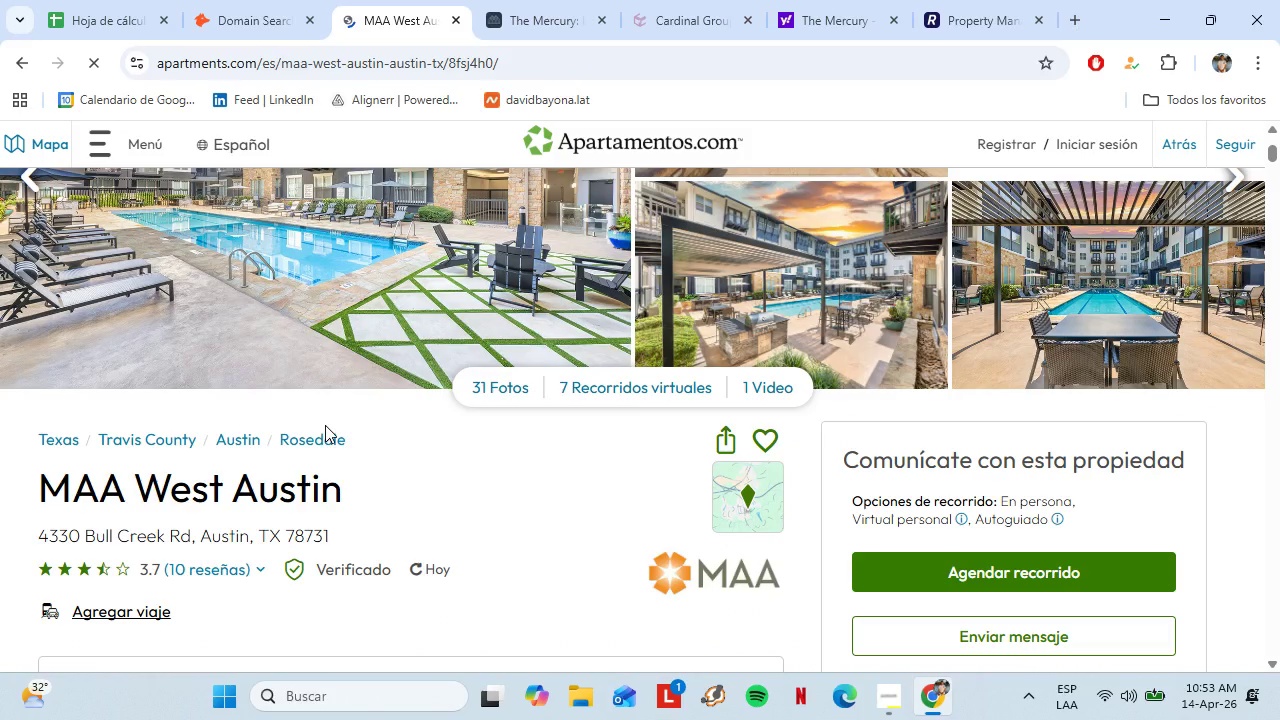 
left_click_drag(start_coordinate=[350, 508], to_coordinate=[13, 491])
 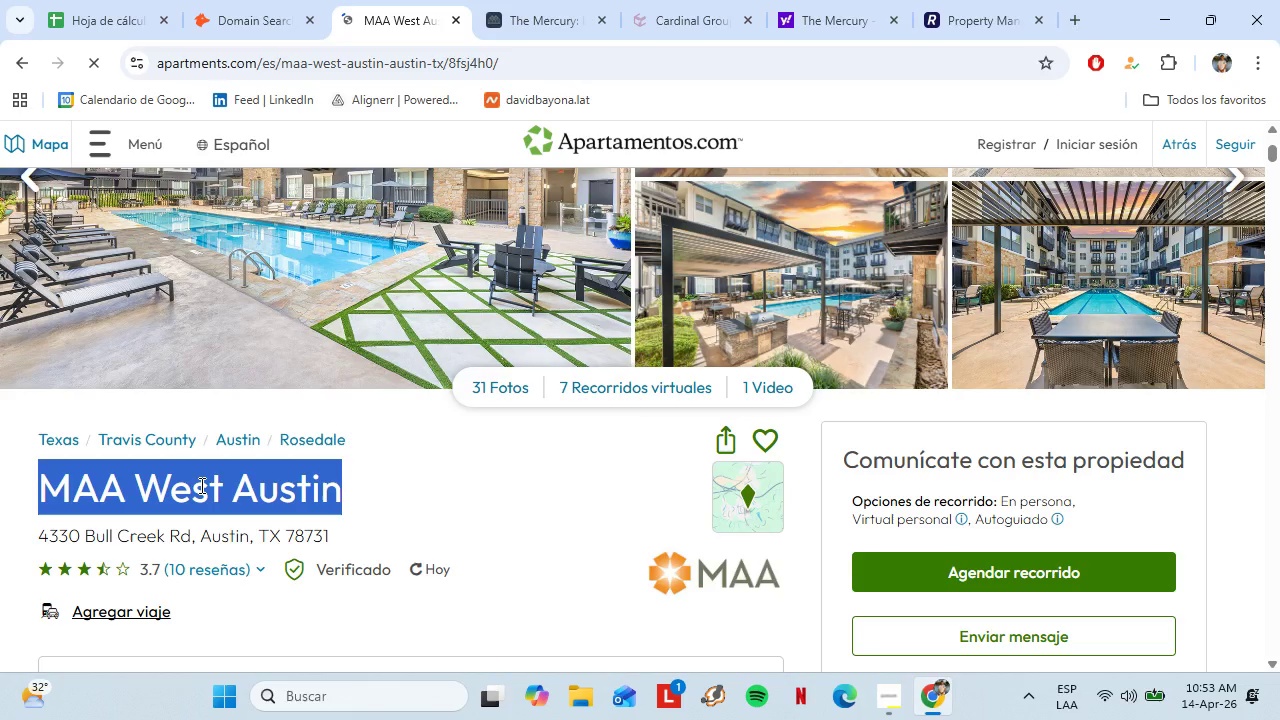 
key(Control+C)
 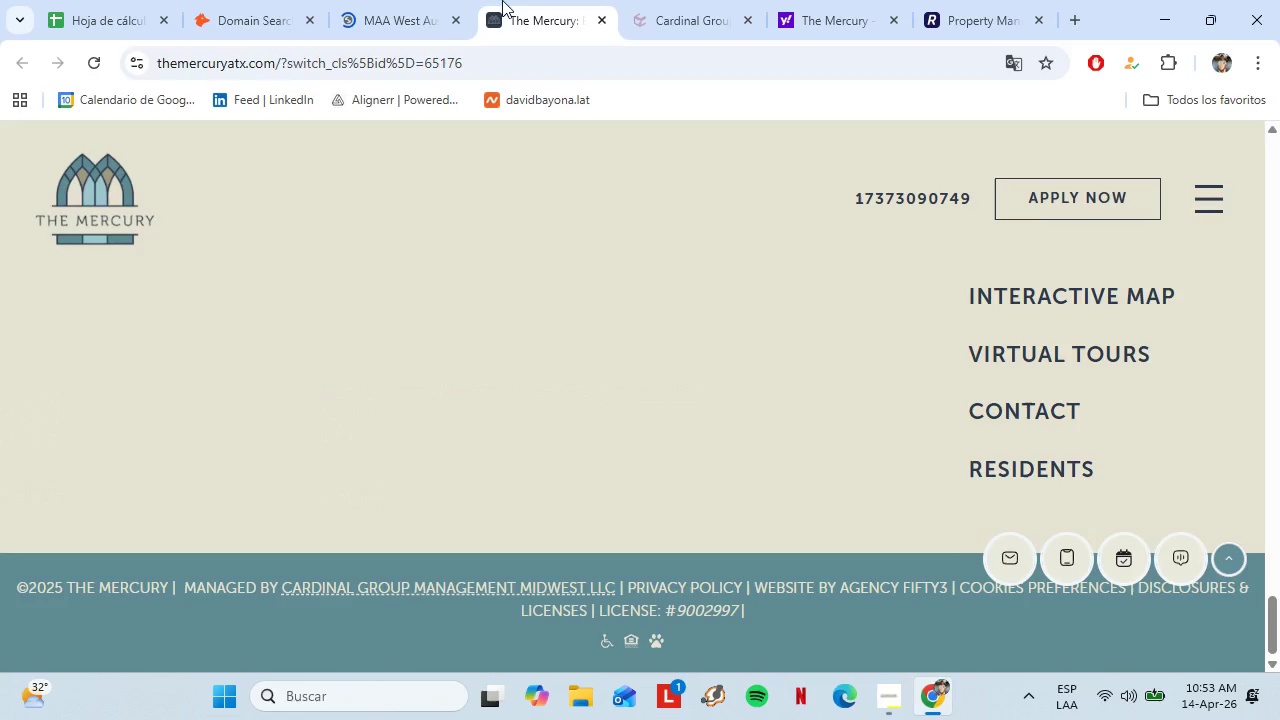 
double_click([429, 70])
 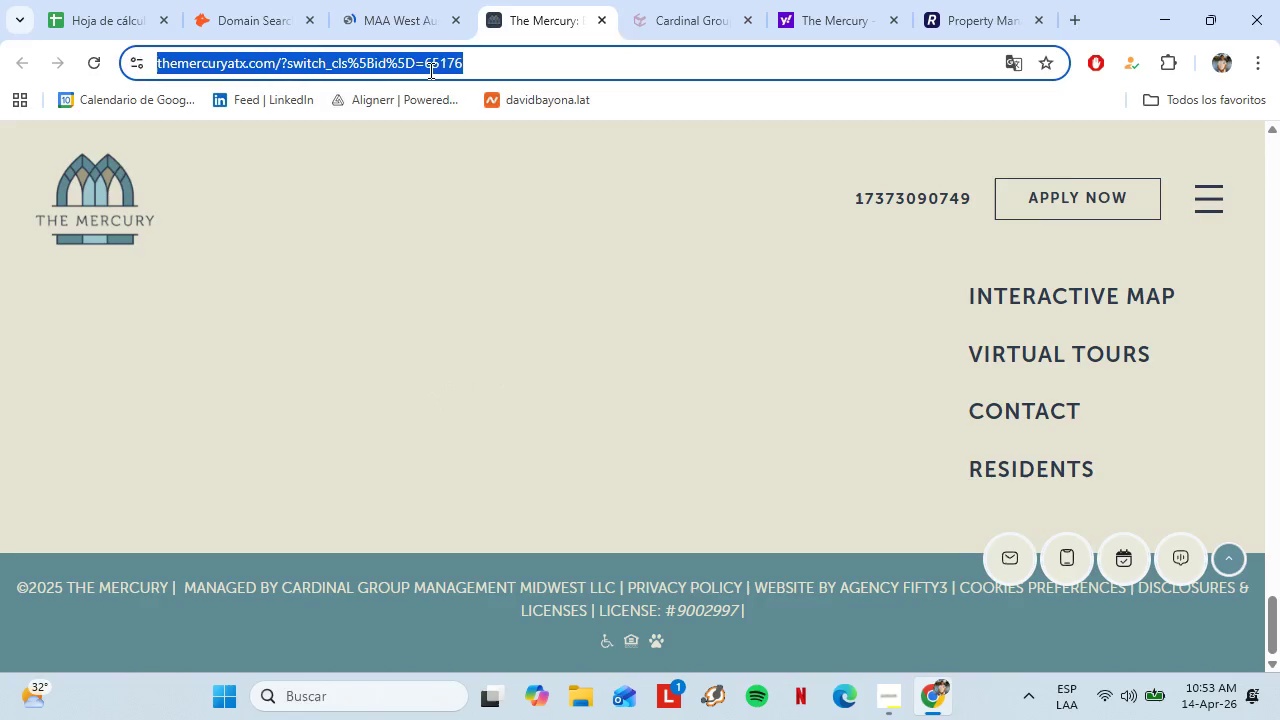 
key(Control+V)
 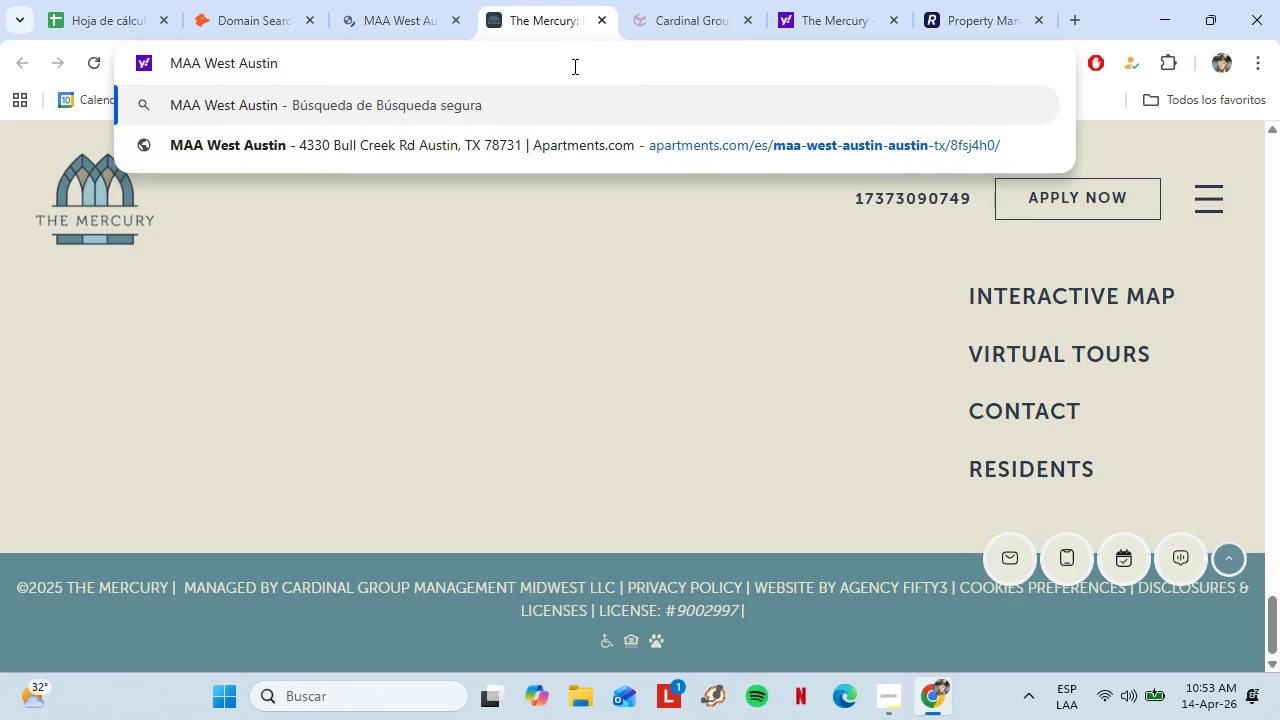 
key(Enter)
 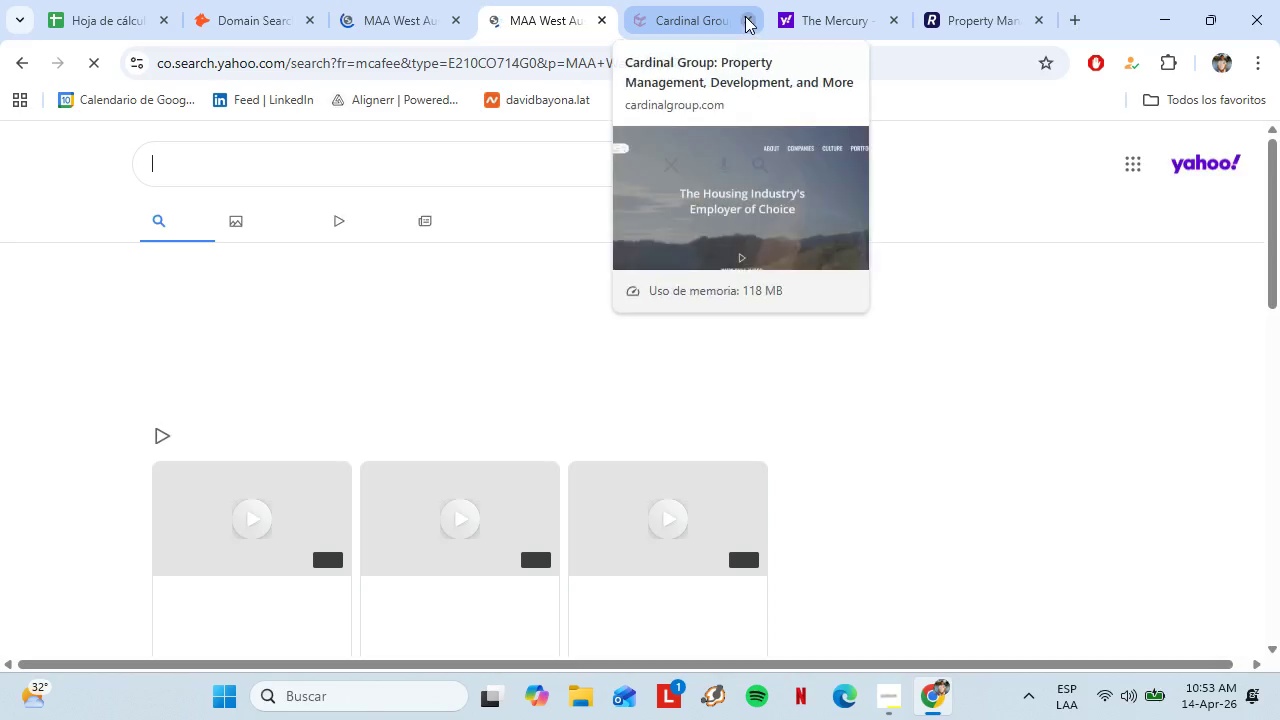 
left_click([745, 16])
 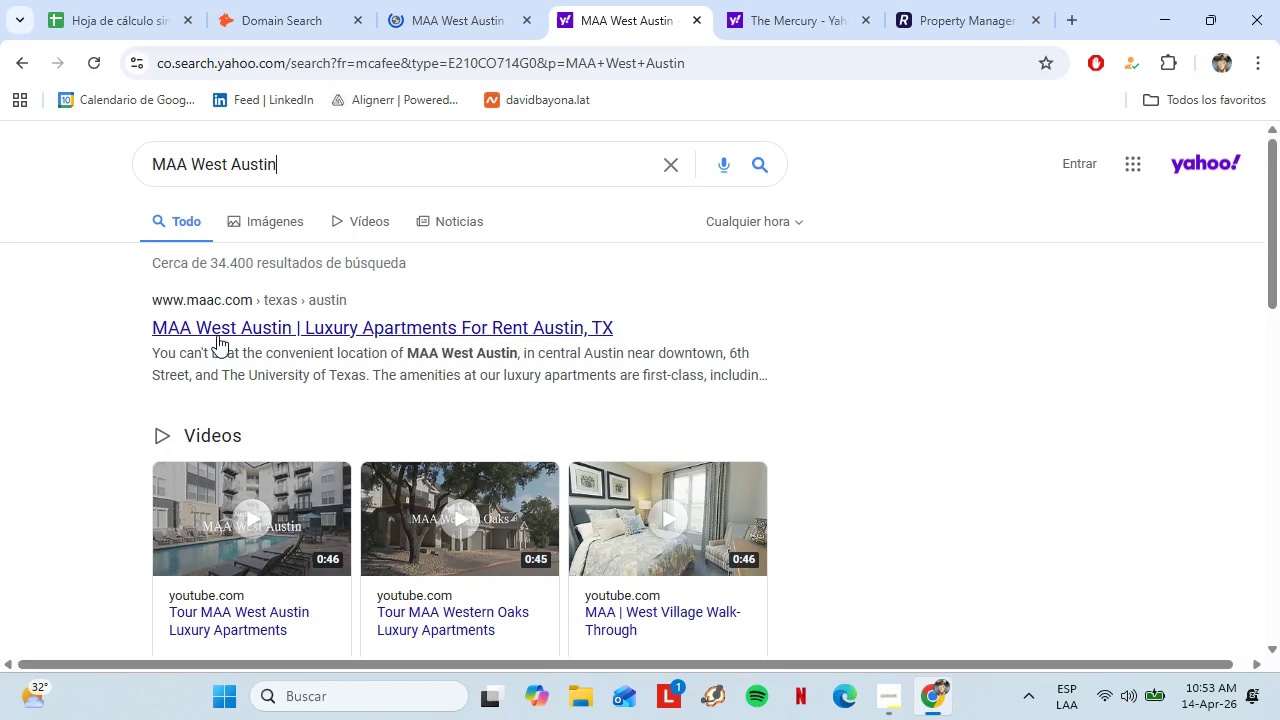 
left_click([223, 336])
 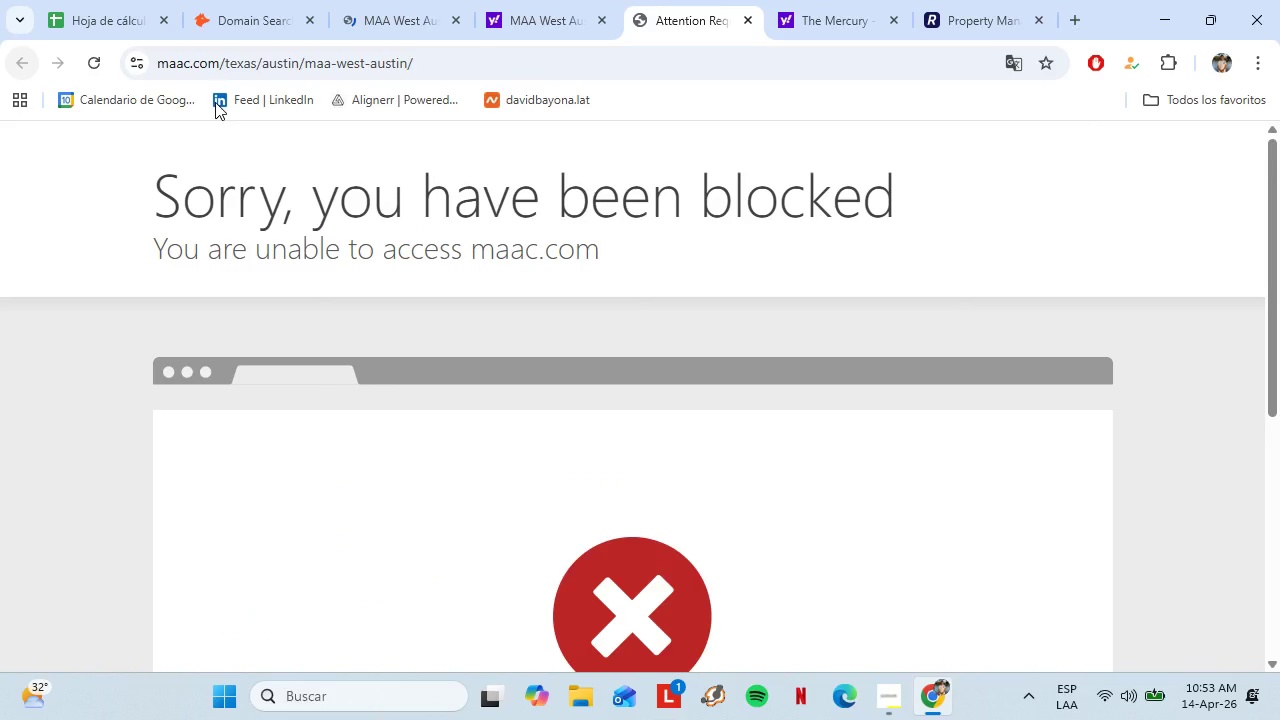 
scroll: coordinate [357, 304], scroll_direction: up, amount: 2.0
 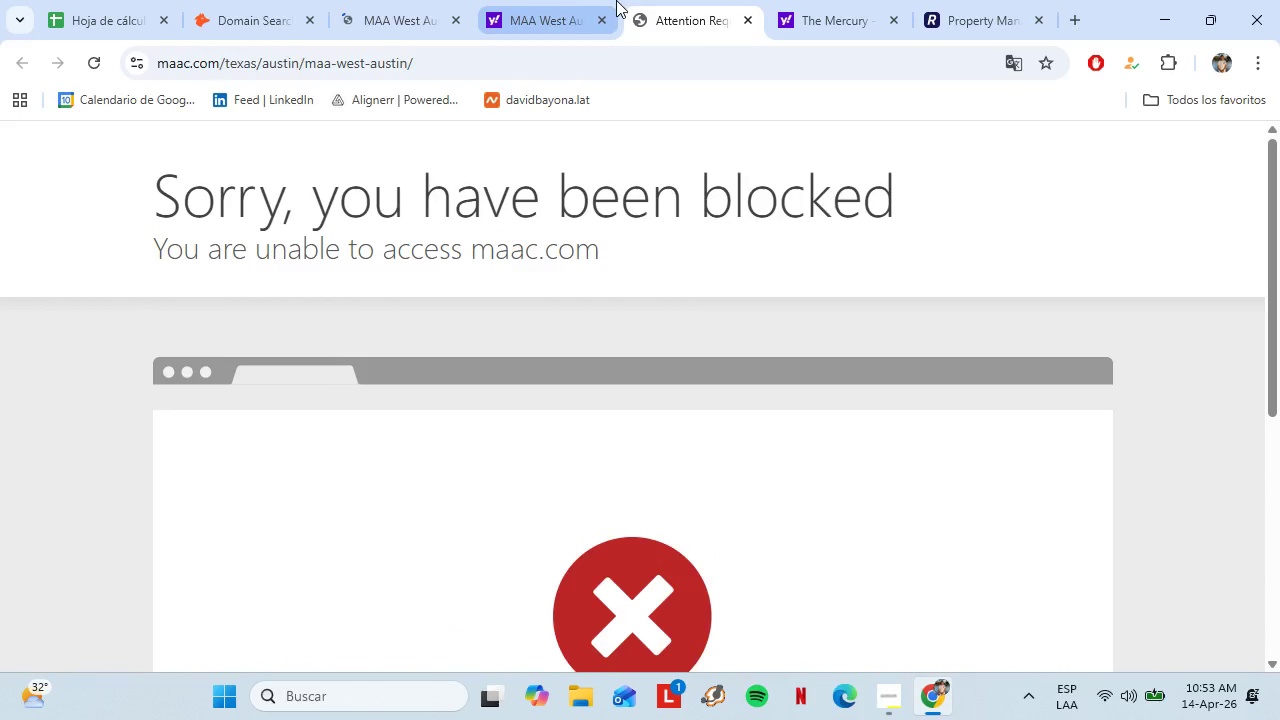 
left_click([562, 0])
 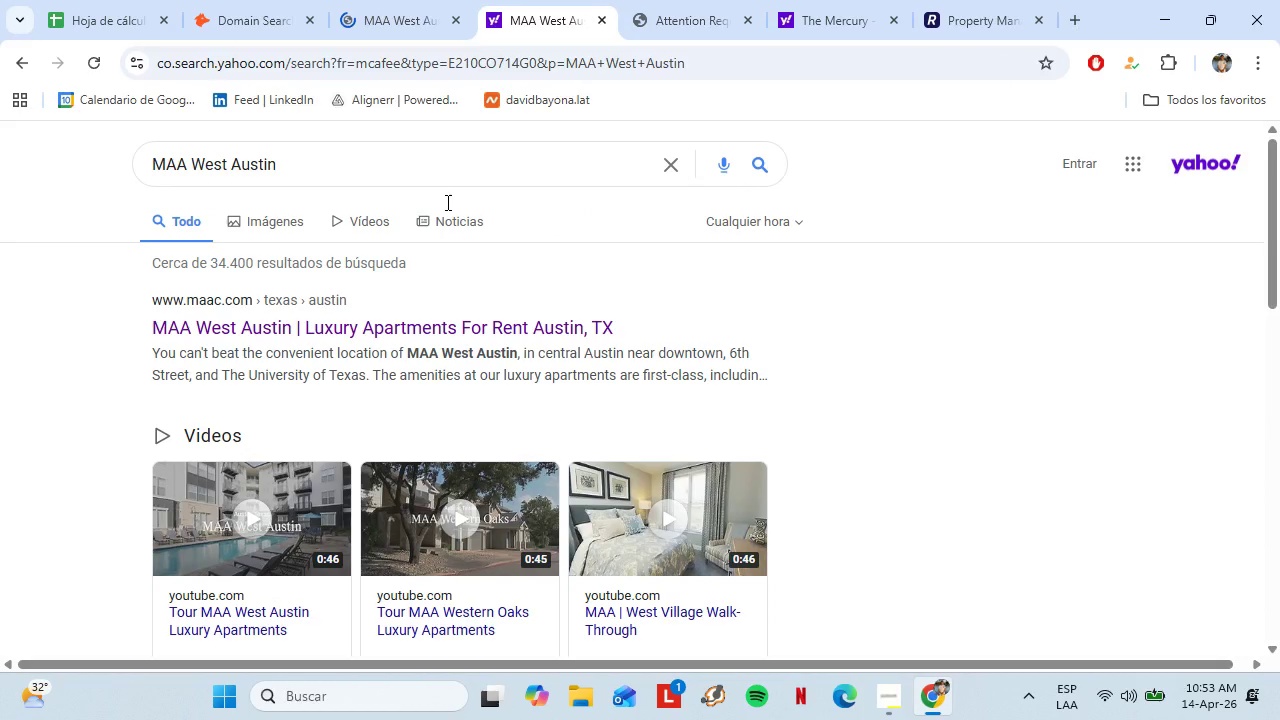 
scroll: coordinate [376, 317], scroll_direction: down, amount: 3.0
 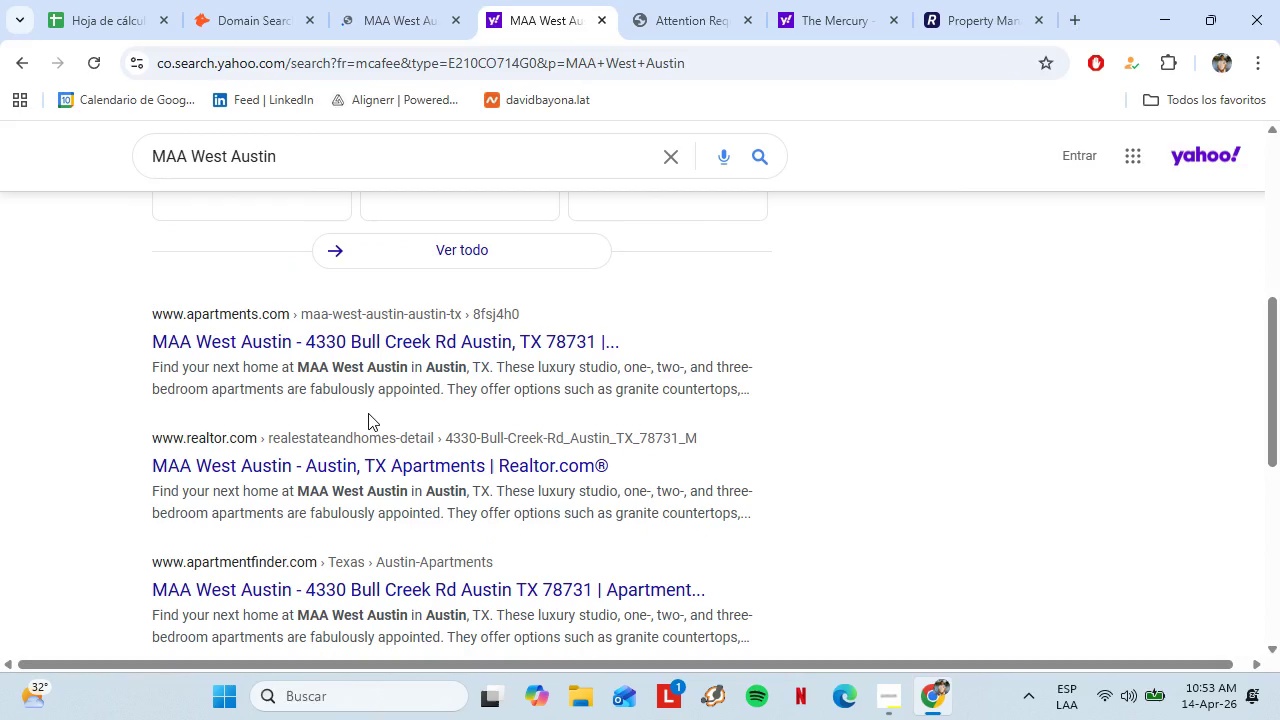 
left_click([402, 14])
 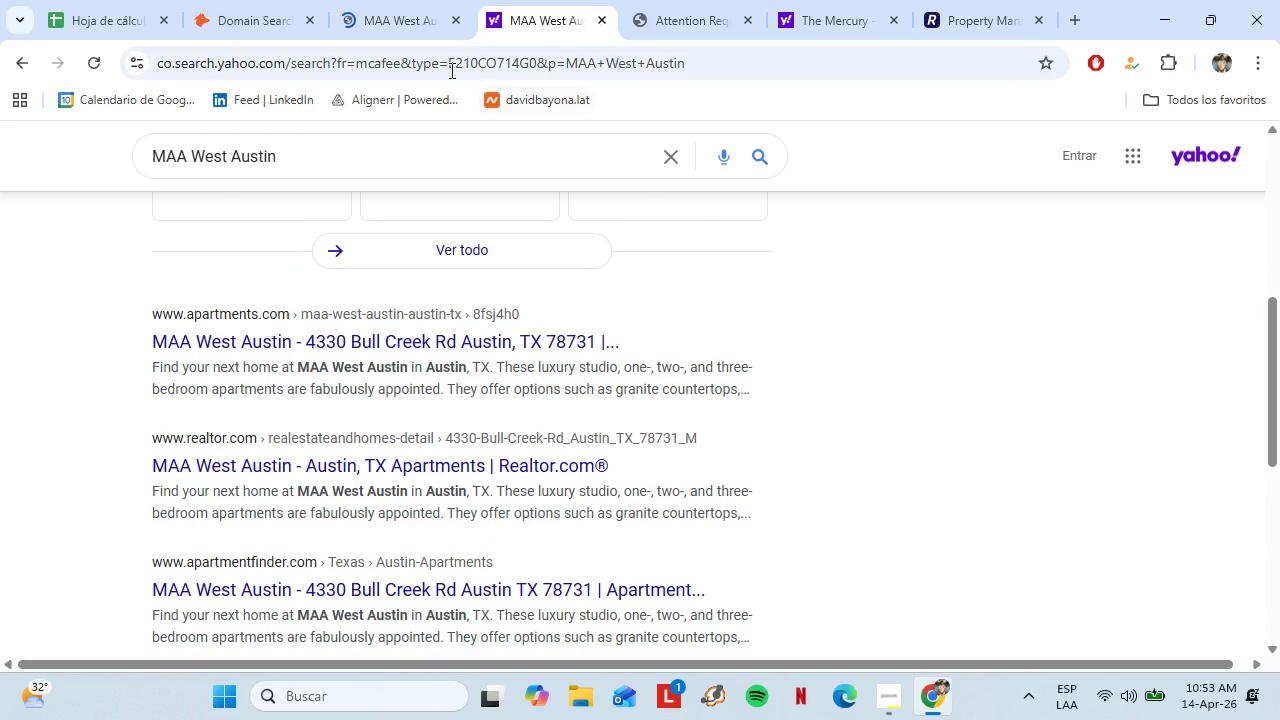 
left_click([259, 540])
 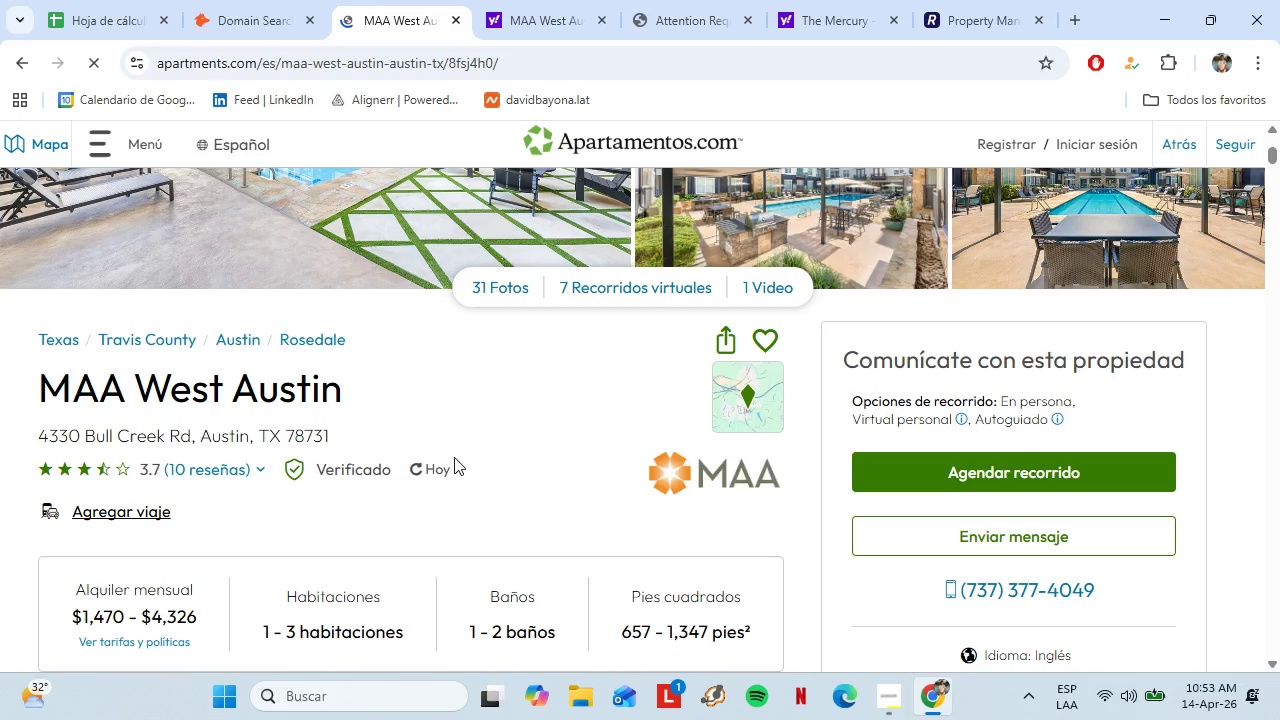 
scroll: coordinate [526, 446], scroll_direction: down, amount: 5.0
 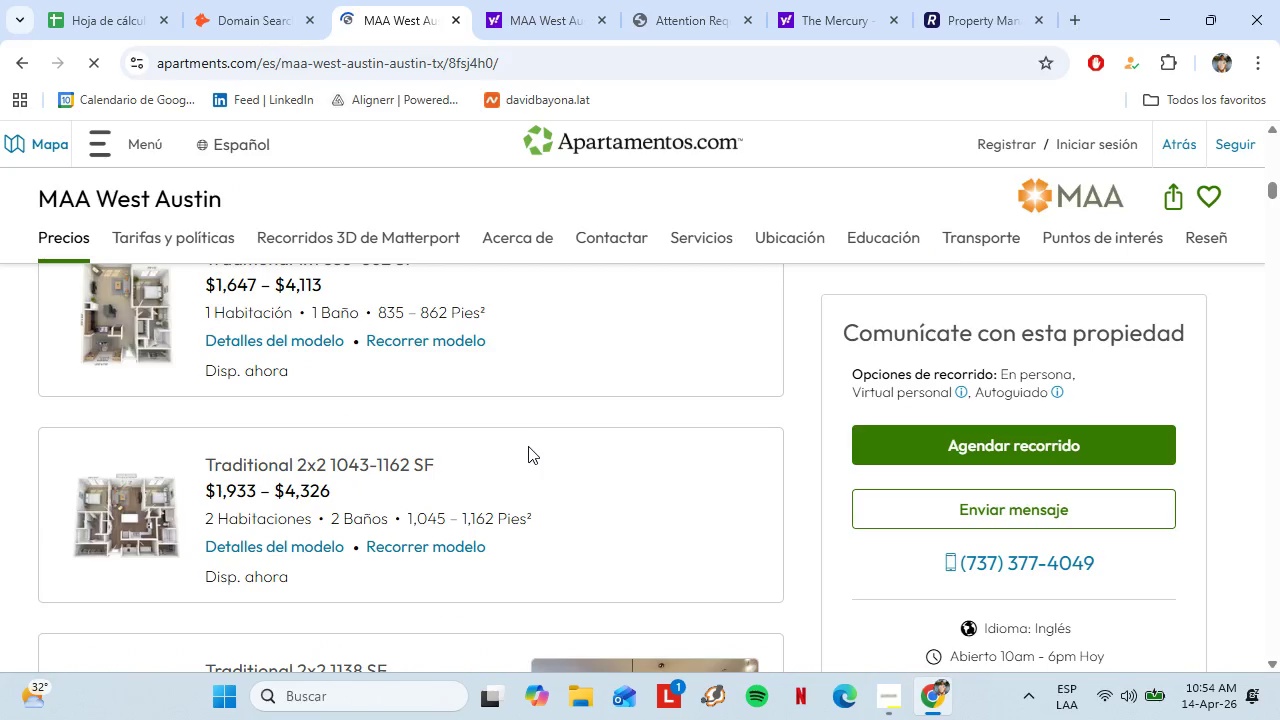 
wait(5.75)
 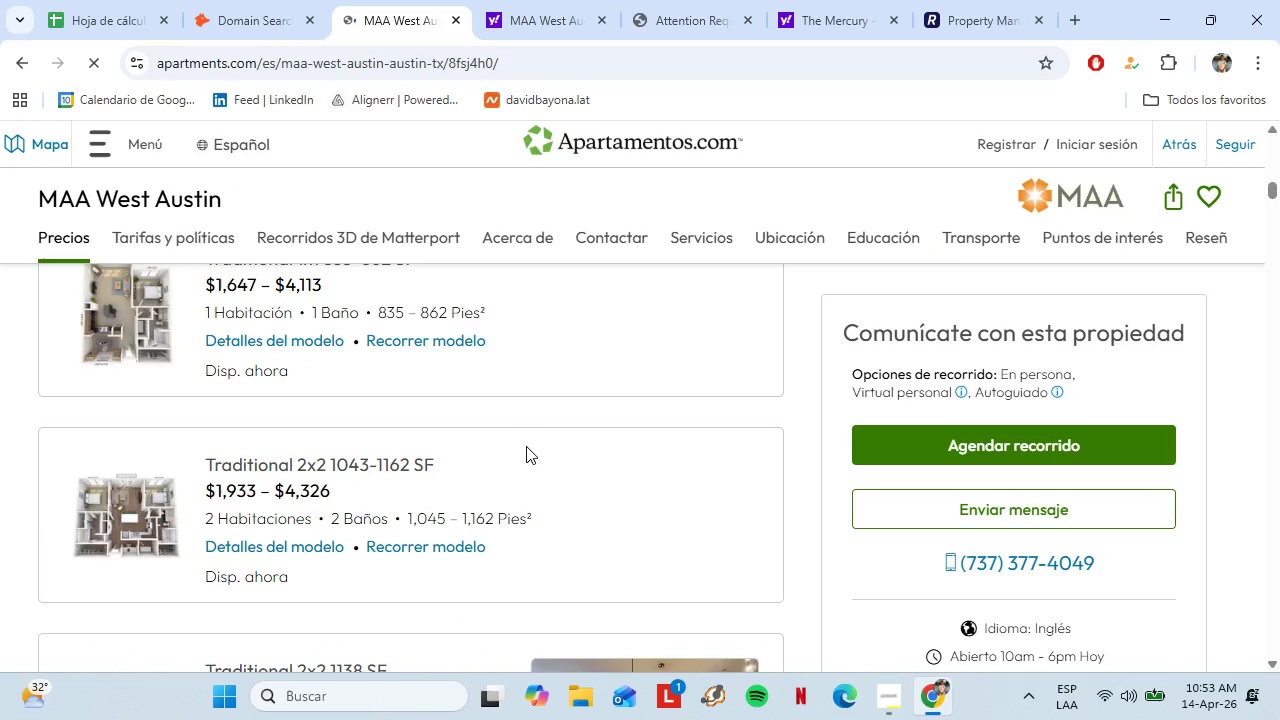 
scroll: coordinate [437, 375], scroll_direction: down, amount: 10.0
 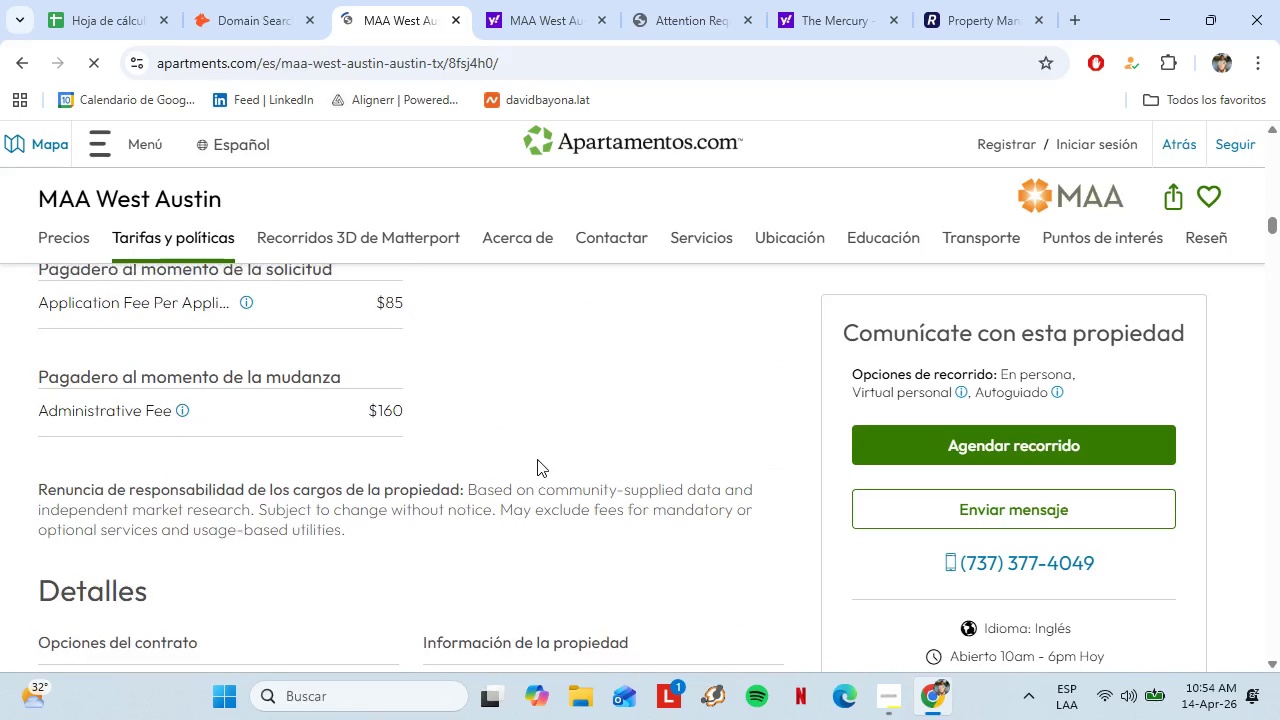 
scroll: coordinate [537, 452], scroll_direction: up, amount: 7.0
 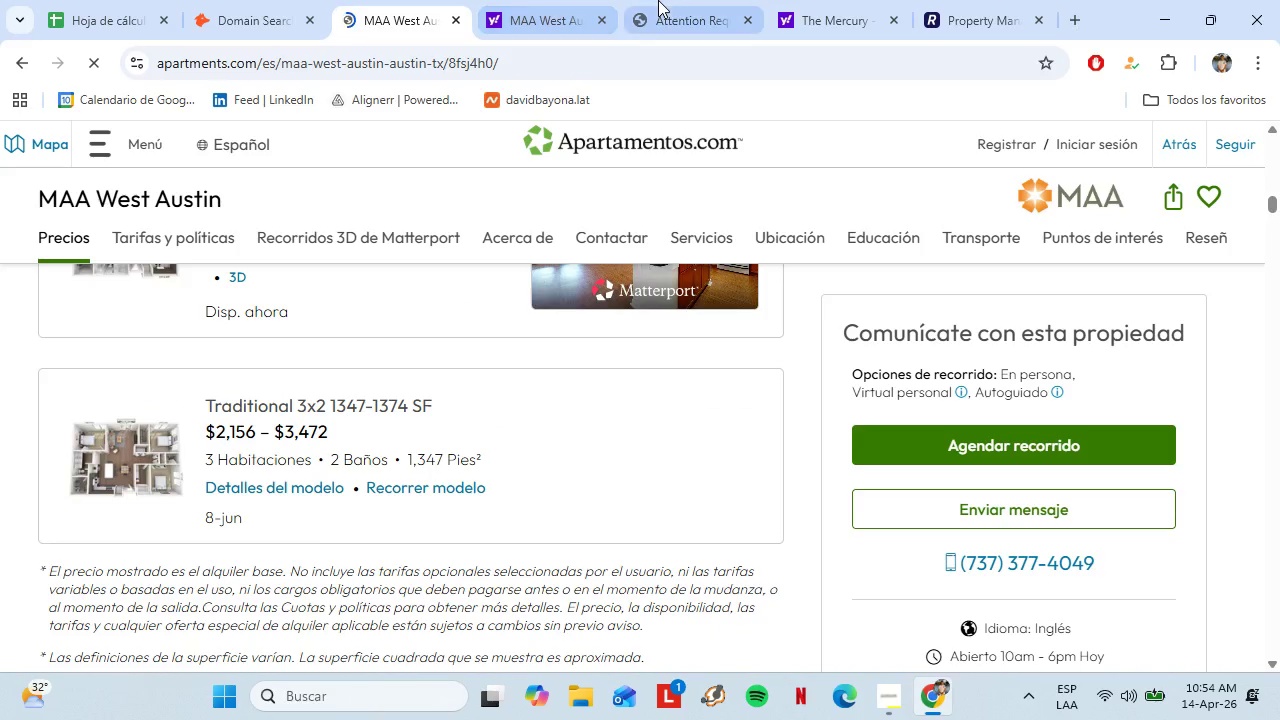 
left_click([658, 0])
 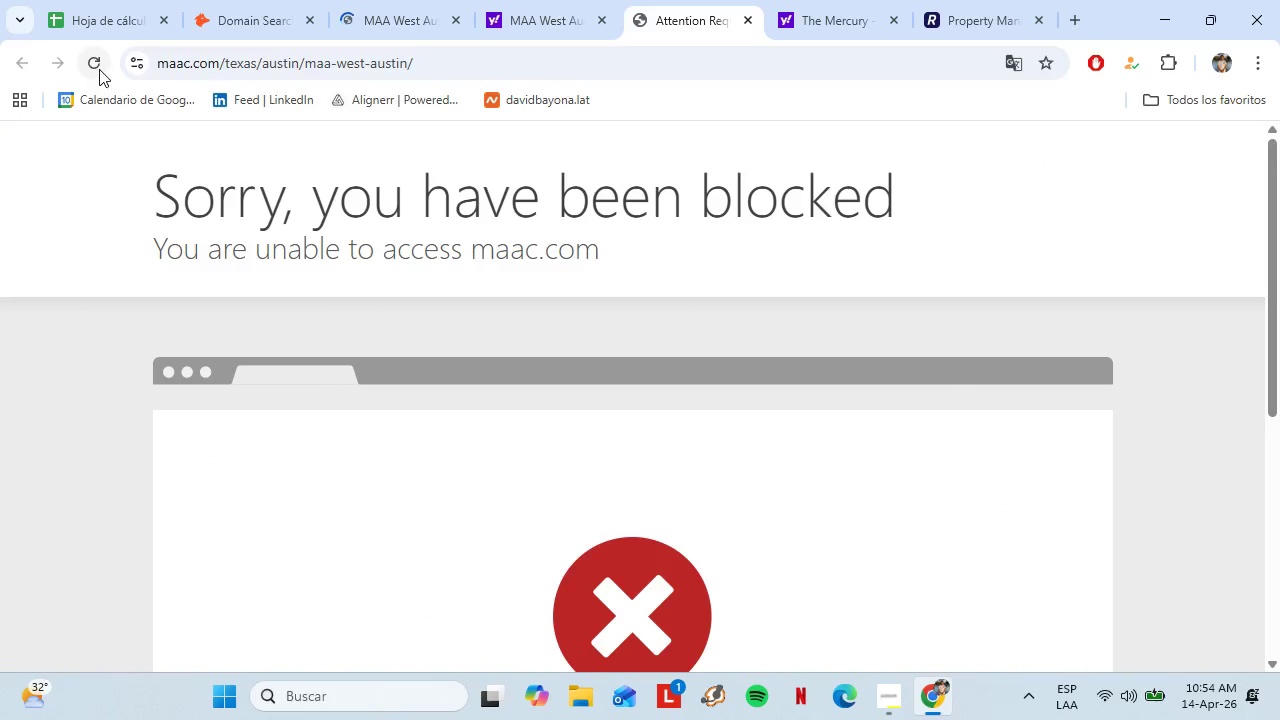 
left_click([97, 66])
 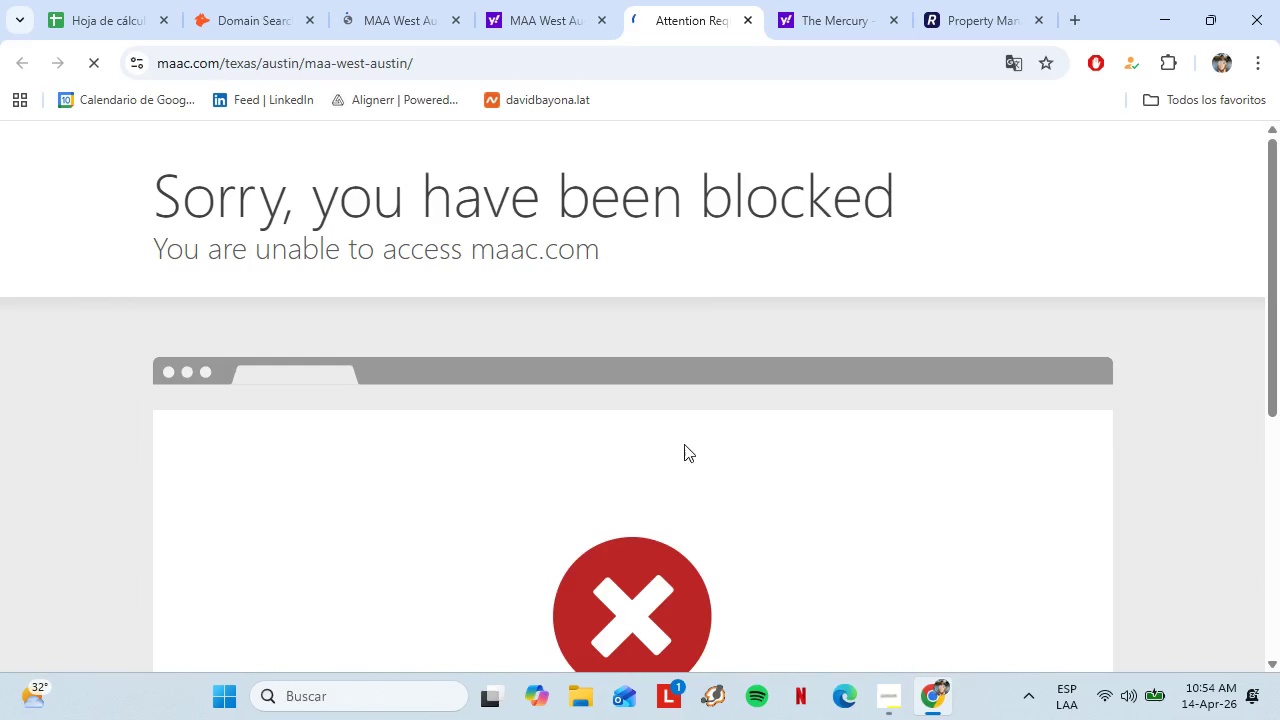 
scroll: coordinate [674, 453], scroll_direction: down, amount: 4.0
 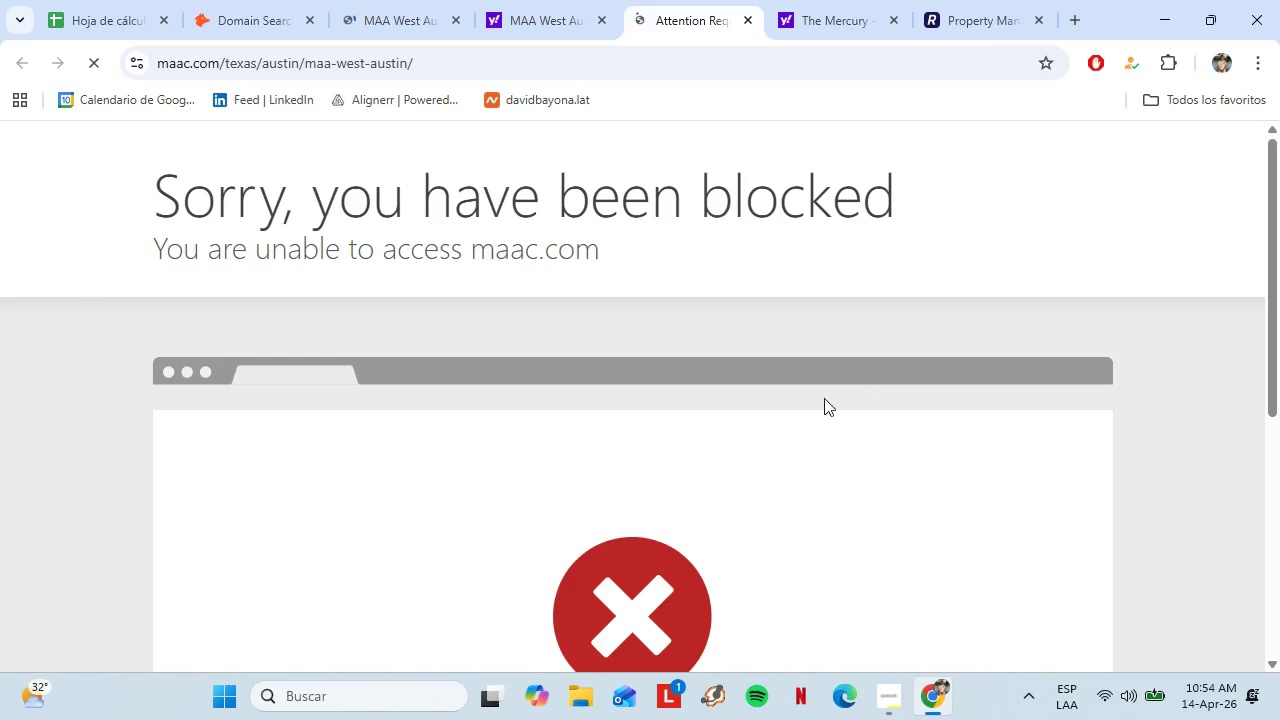 
wait(8.8)
 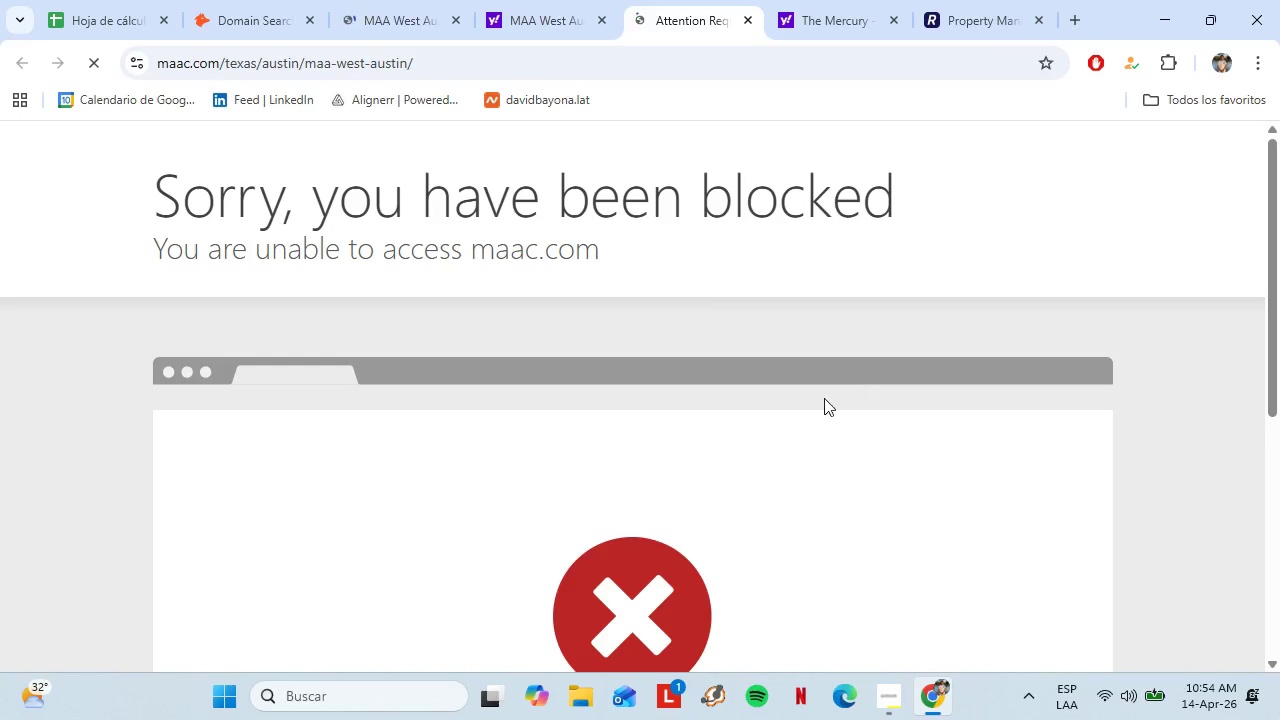 
scroll: coordinate [920, 441], scroll_direction: down, amount: 7.0
 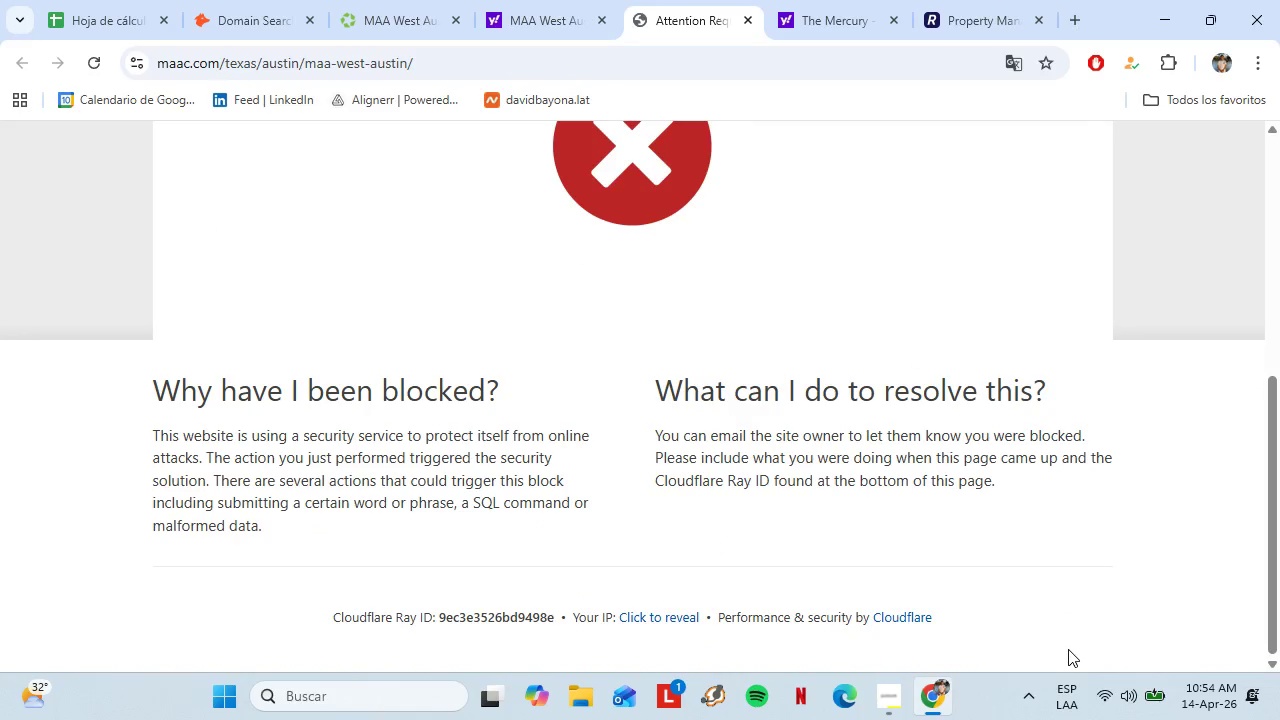 
left_click([1040, 697])
 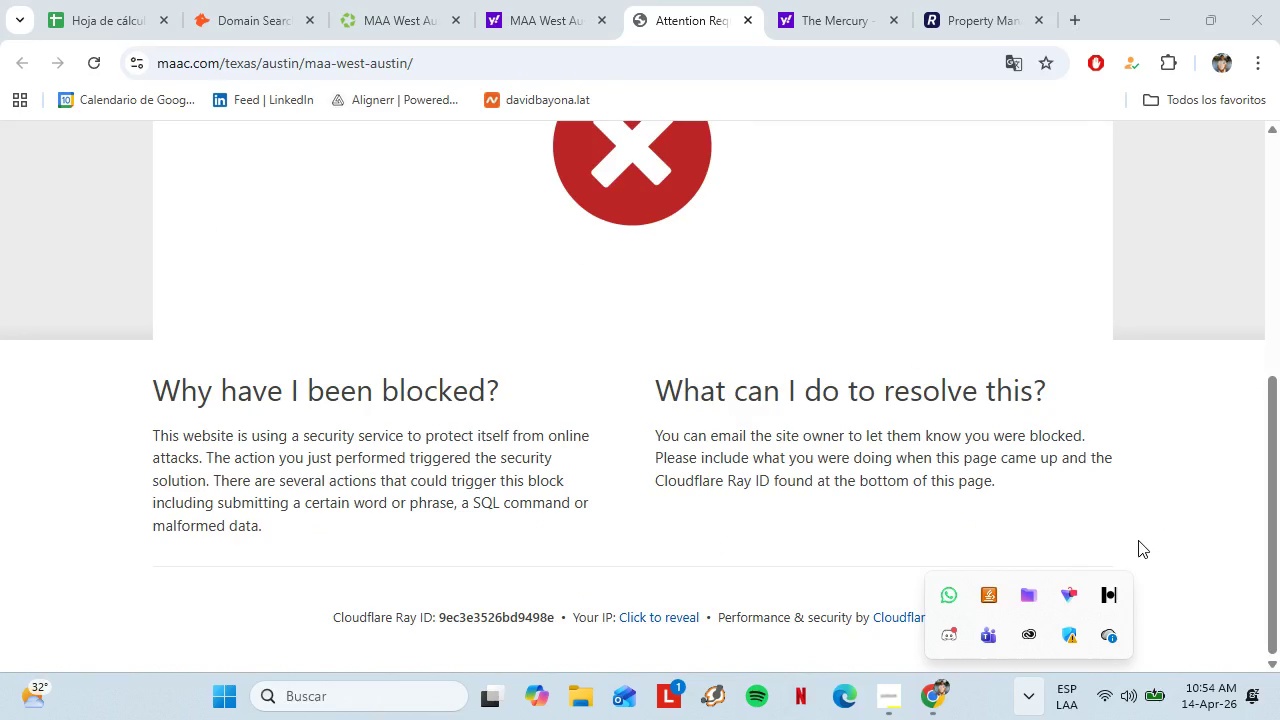 
left_click([1138, 540])
 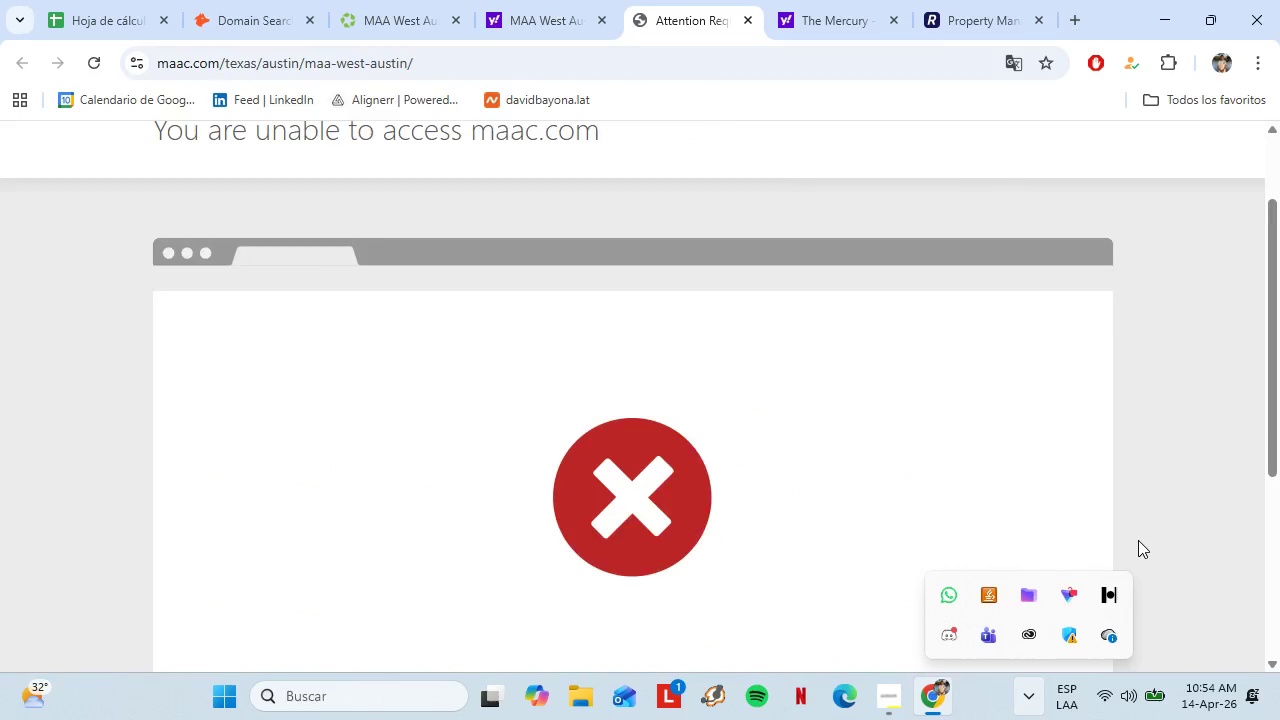 
scroll: coordinate [1138, 540], scroll_direction: up, amount: 10.0
 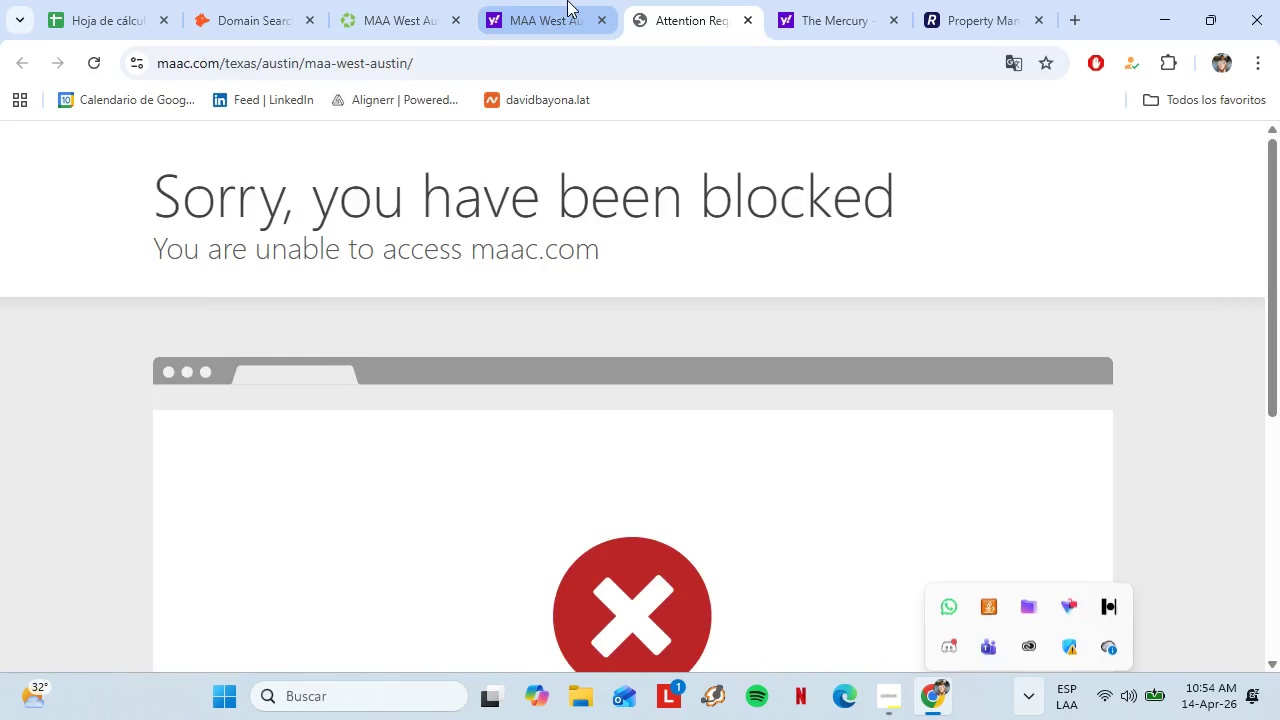 
left_click([567, 0])
 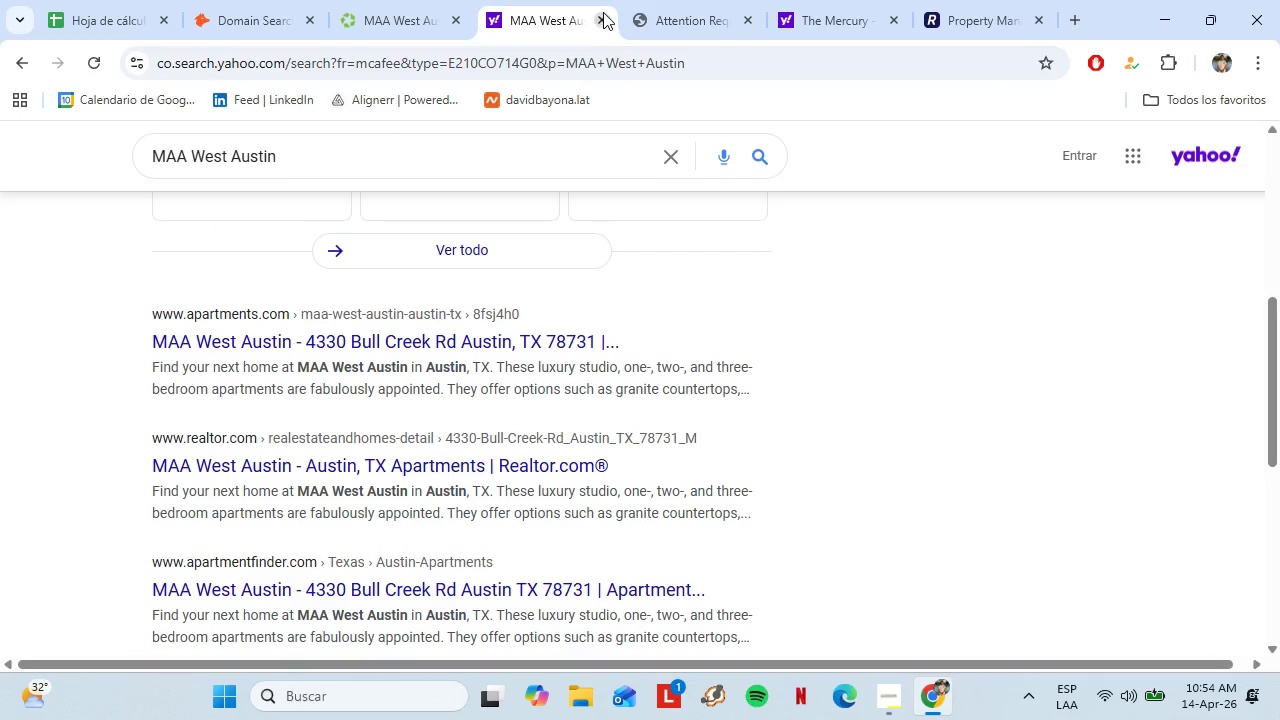 
left_click([603, 12])
 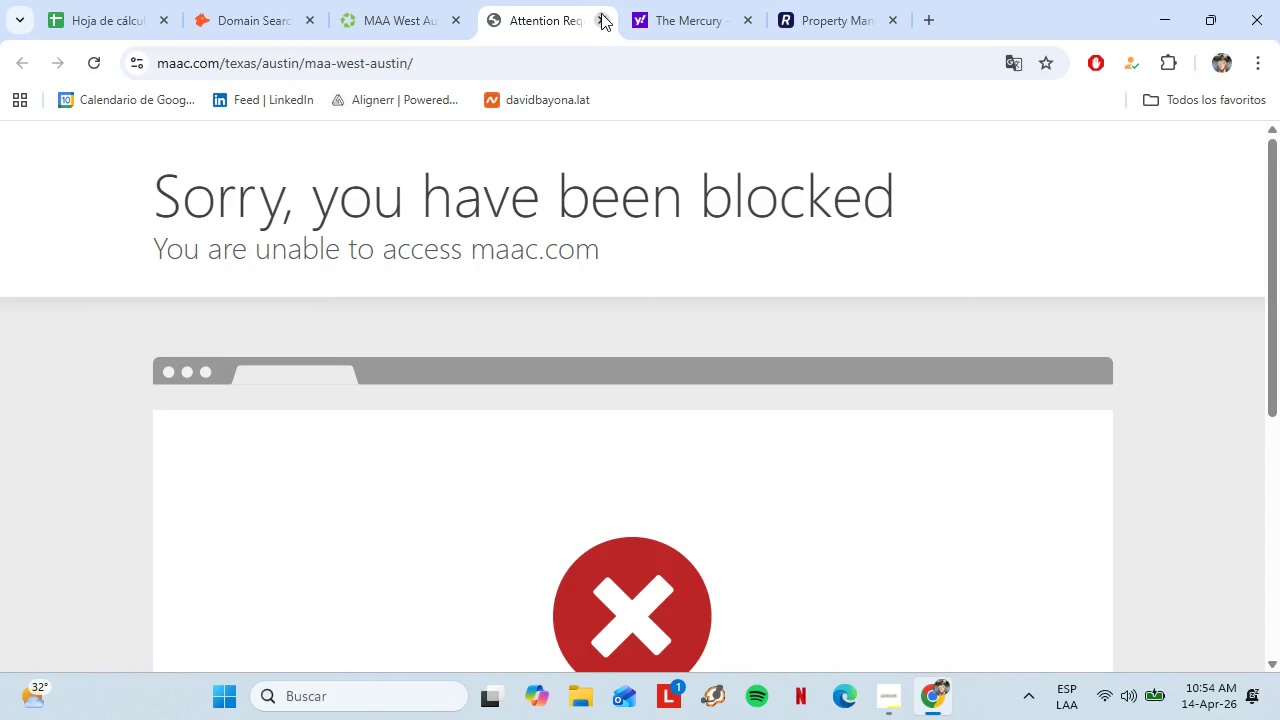 
left_click([601, 13])
 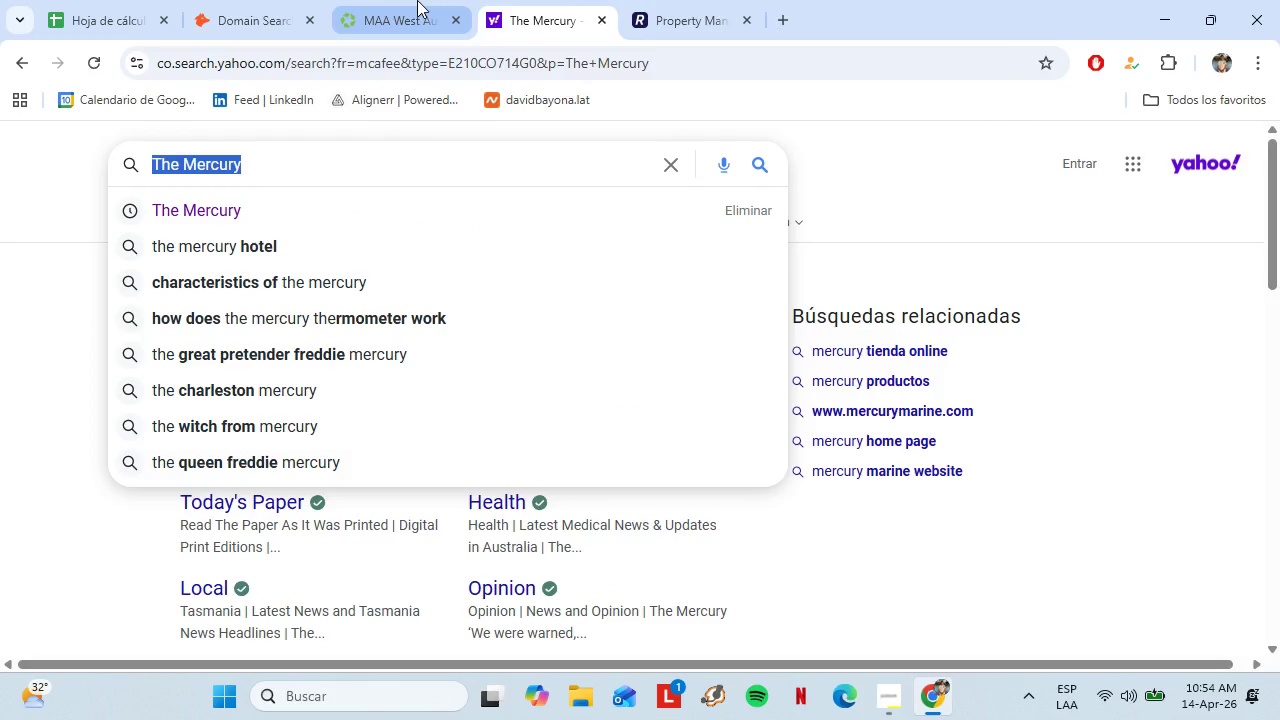 
left_click([417, 0])
 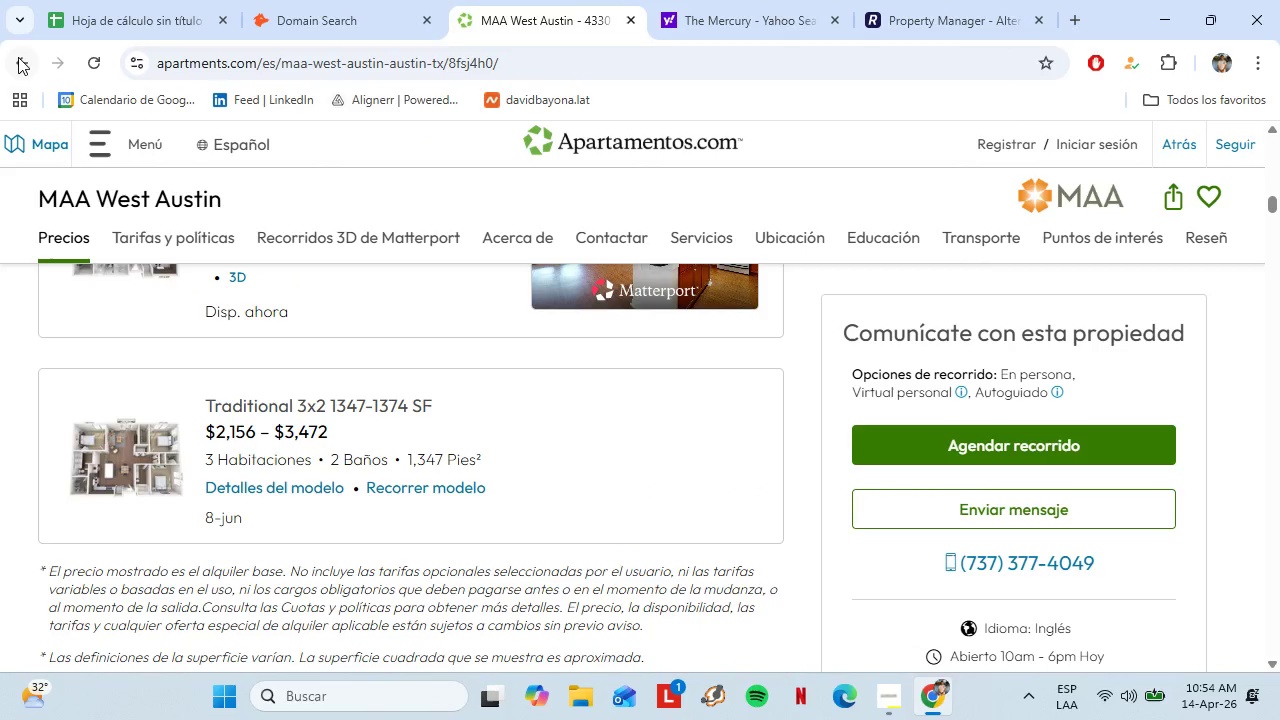 
left_click([18, 57])
 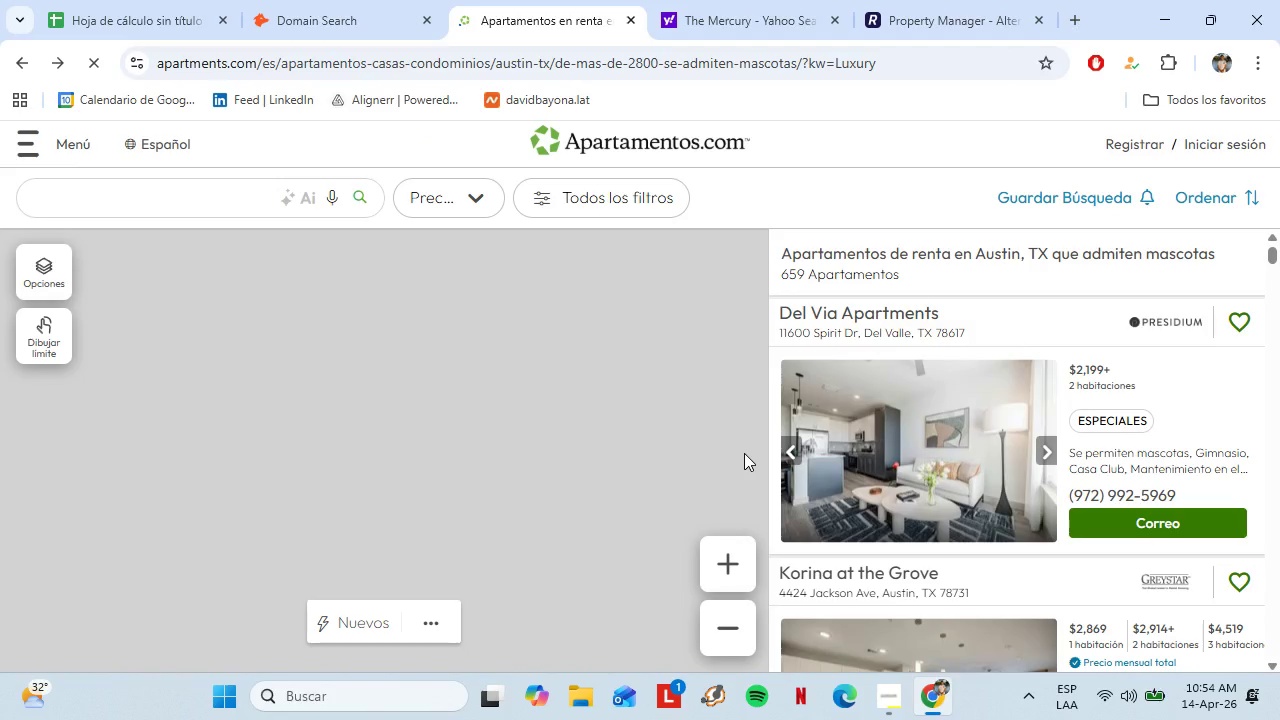 
left_click([893, 614])
 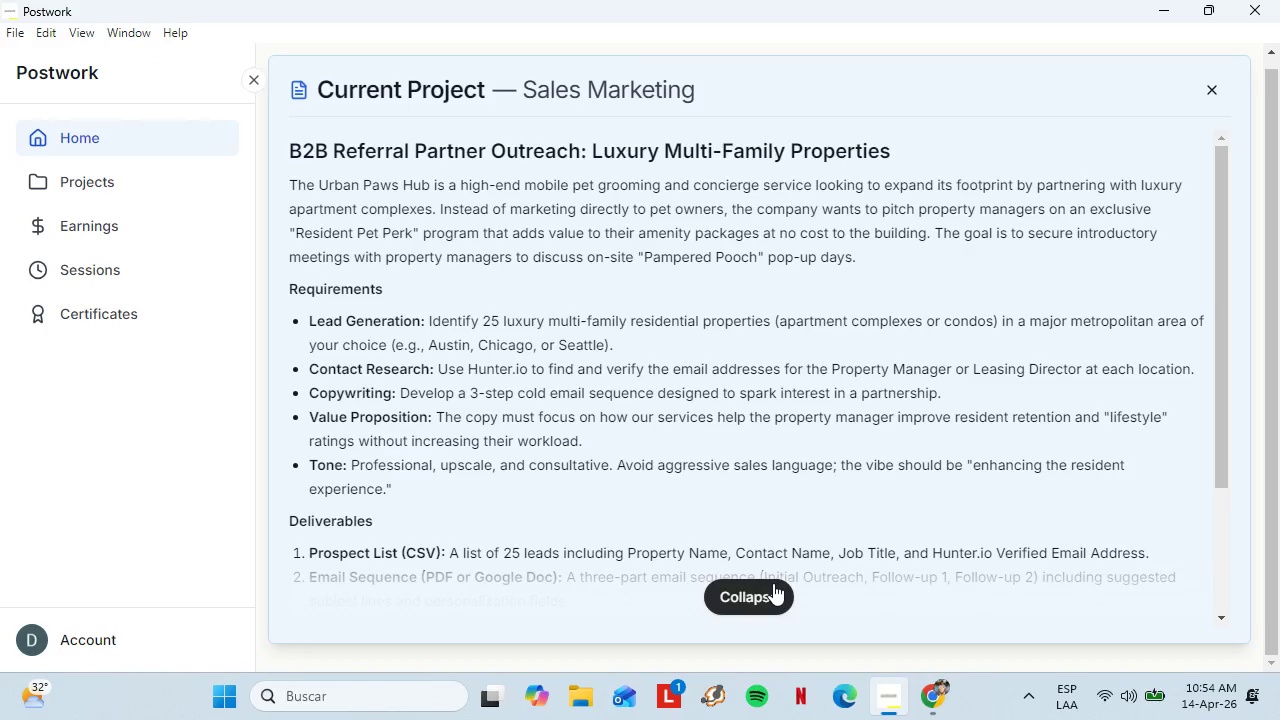 
left_click([773, 583])